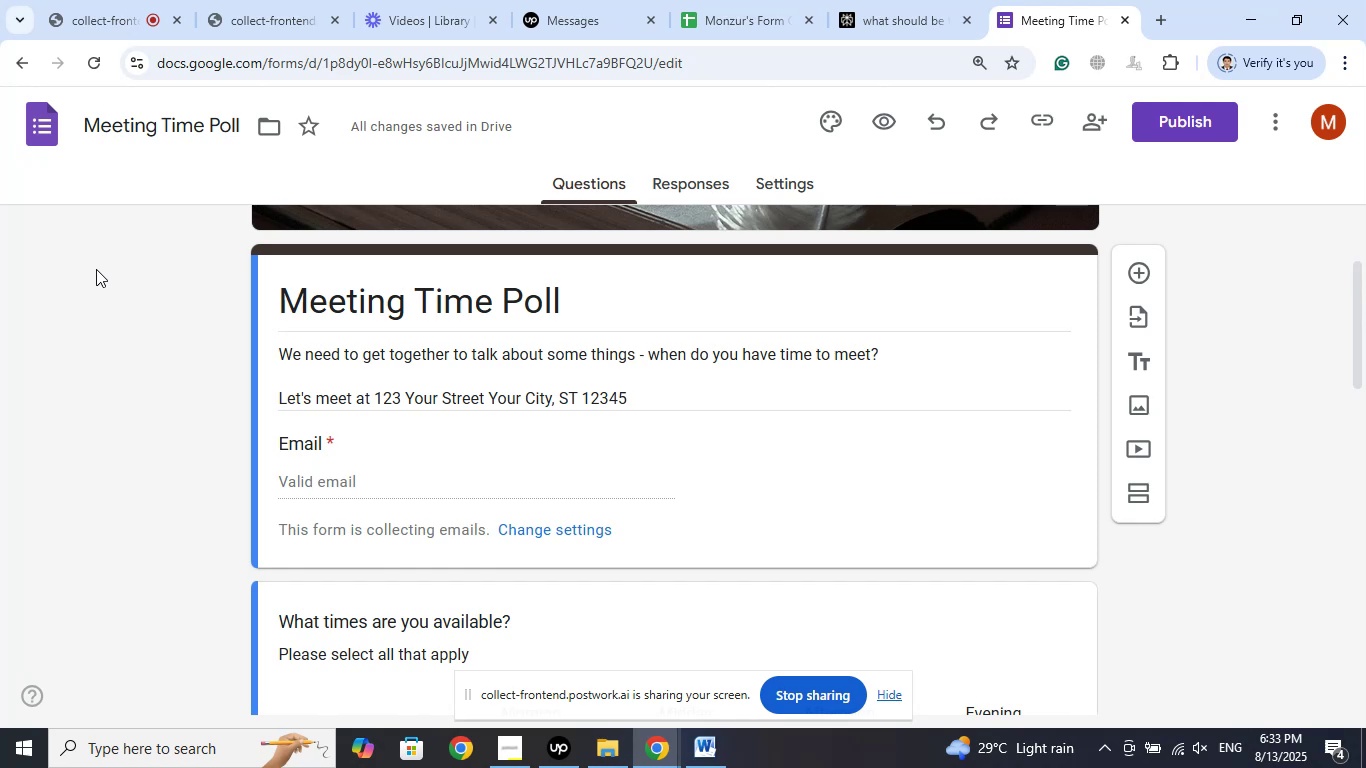 
wait(140.29)
 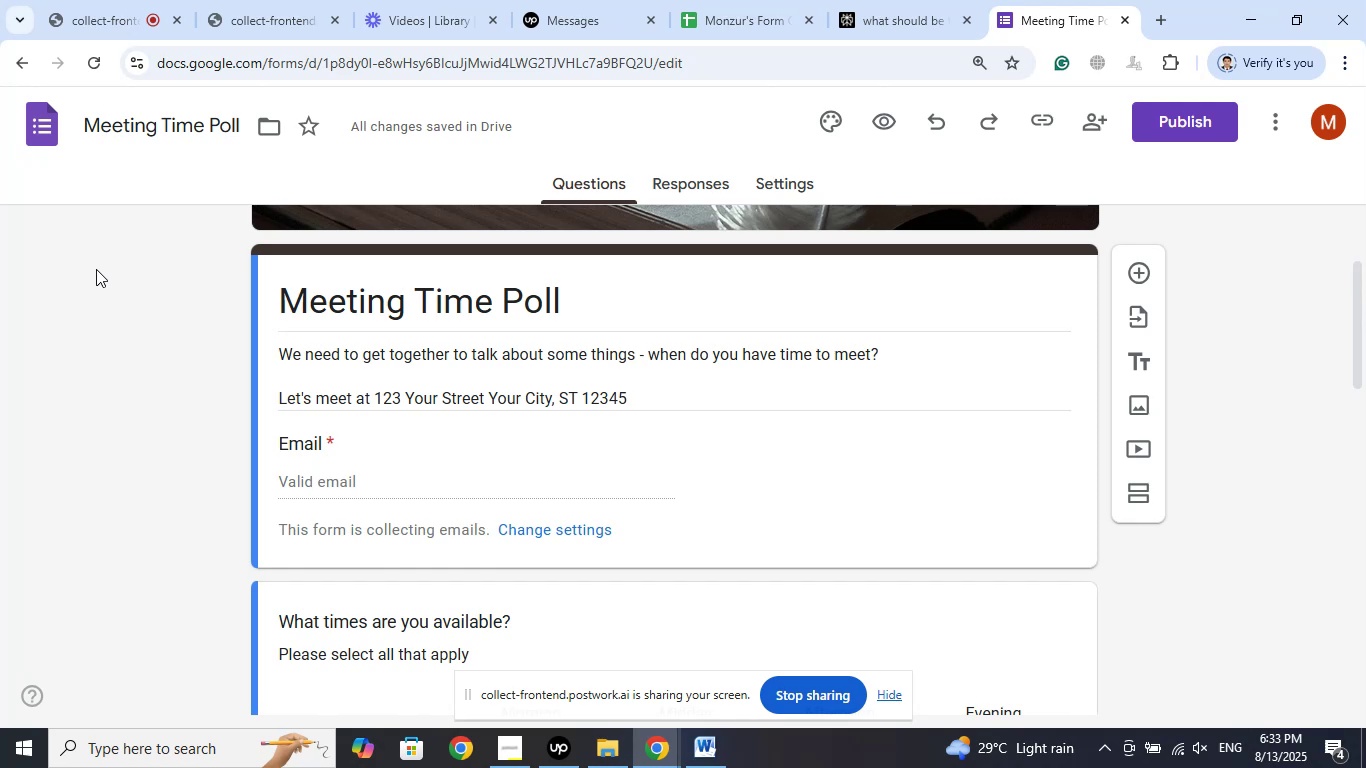 
left_click([73, 328])
 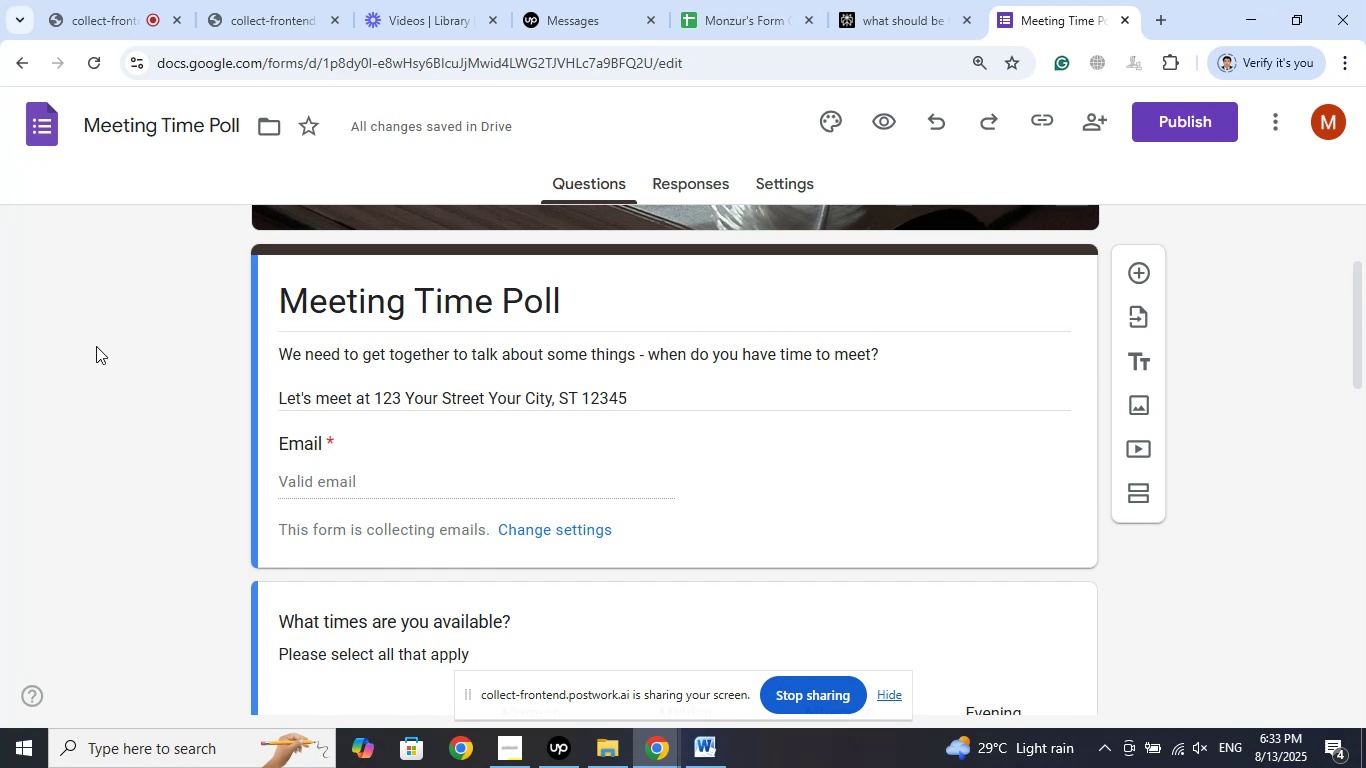 
scroll: coordinate [96, 346], scroll_direction: down, amount: 1.0
 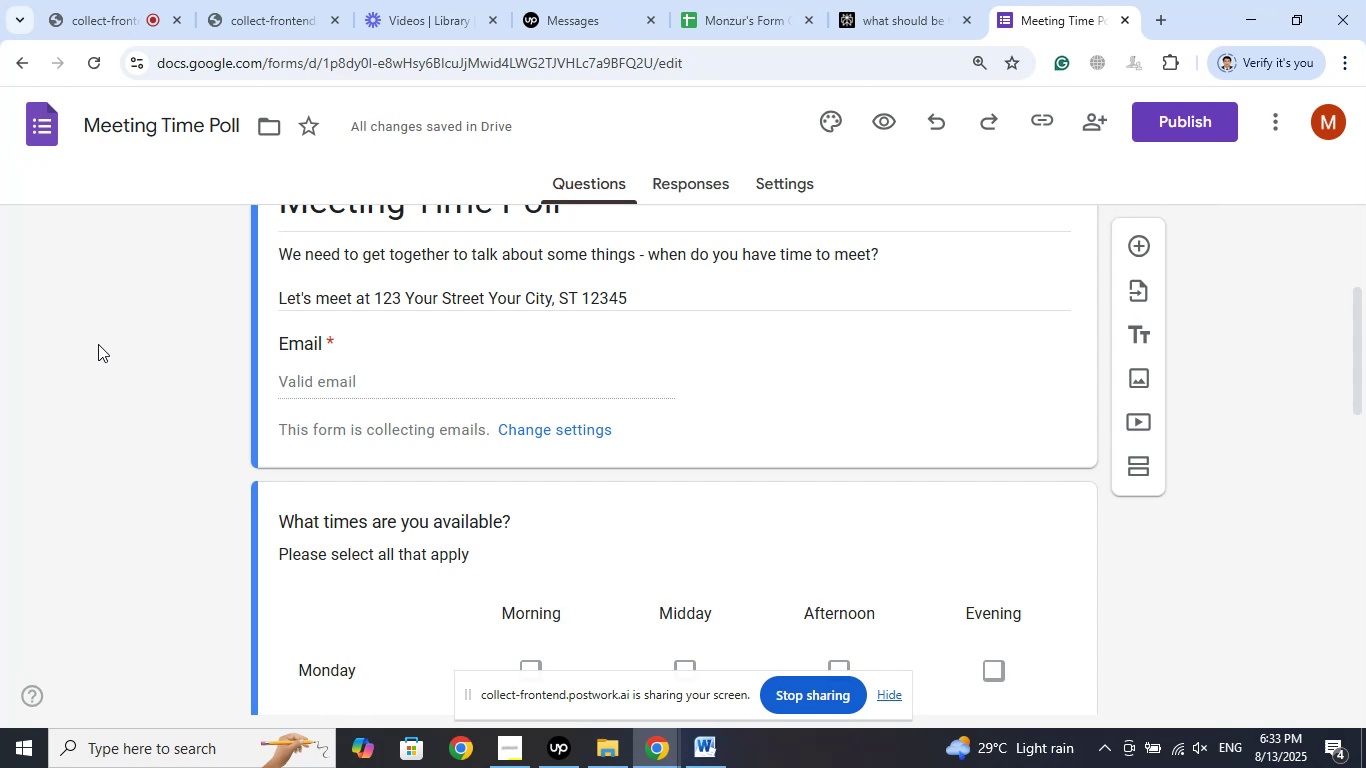 
wait(6.58)
 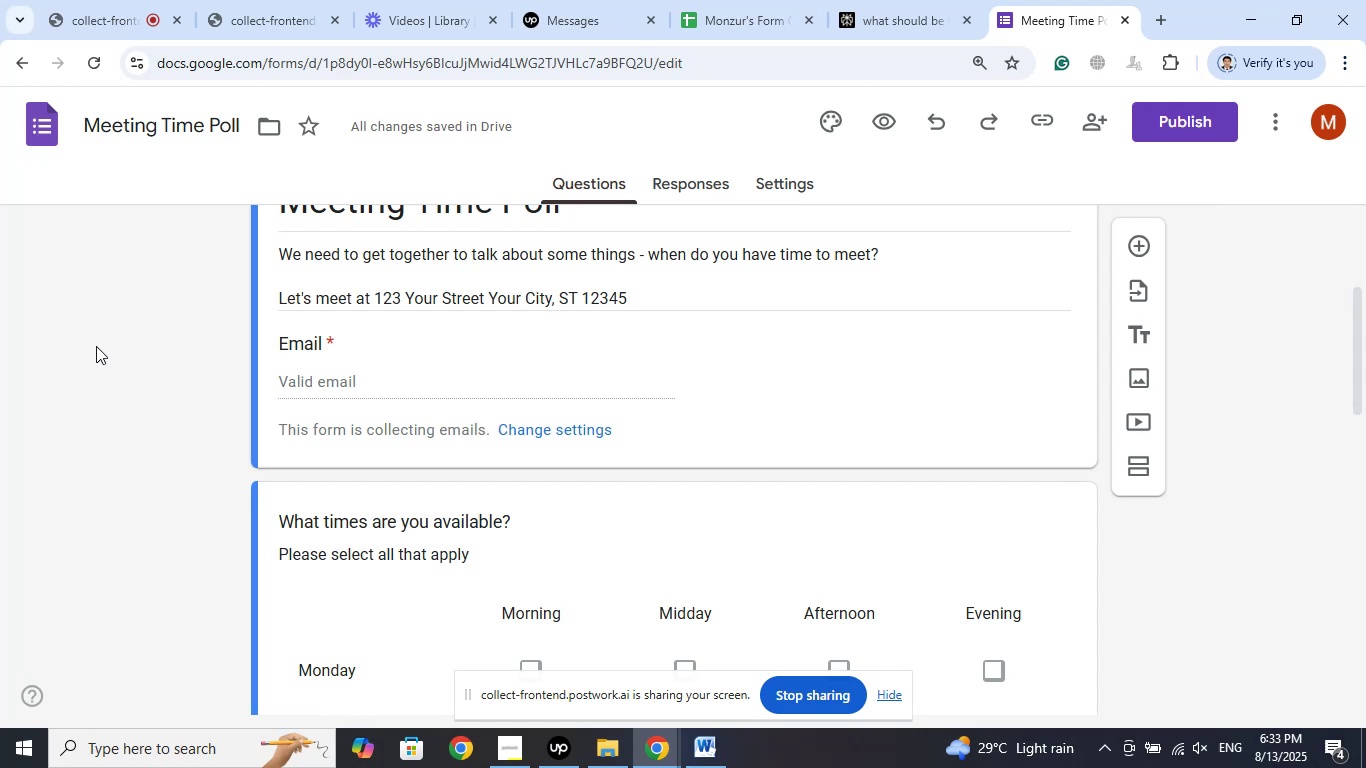 
scroll: coordinate [98, 344], scroll_direction: down, amount: 2.0
 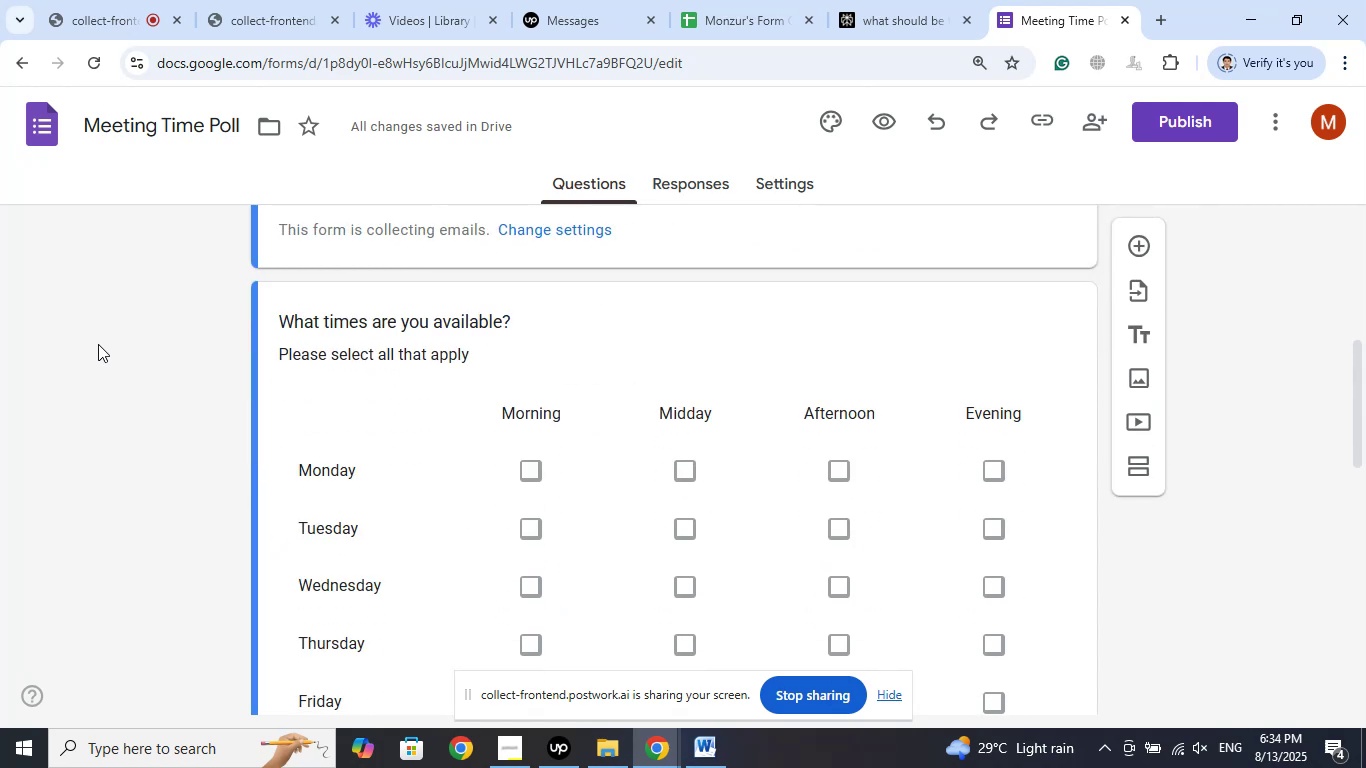 
scroll: coordinate [103, 314], scroll_direction: up, amount: 8.0
 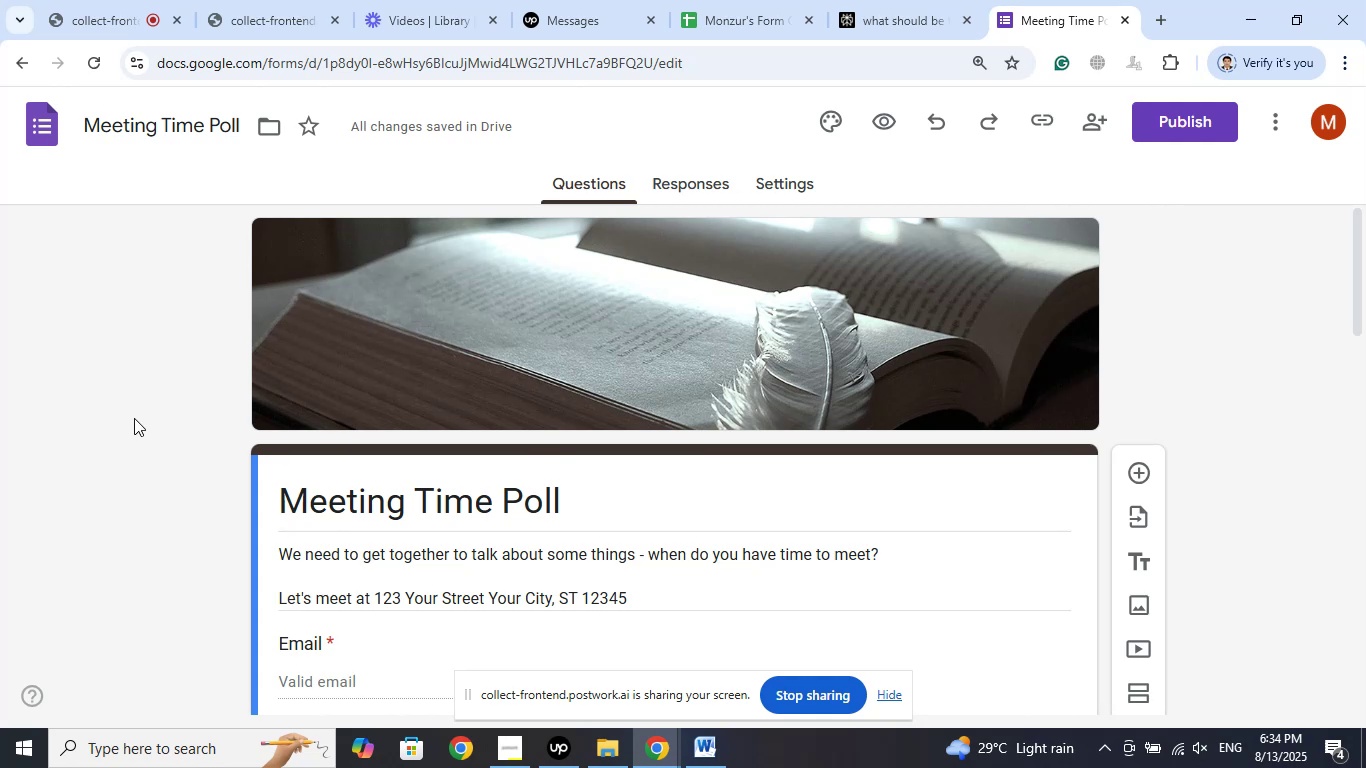 
scroll: coordinate [111, 374], scroll_direction: down, amount: 2.0
 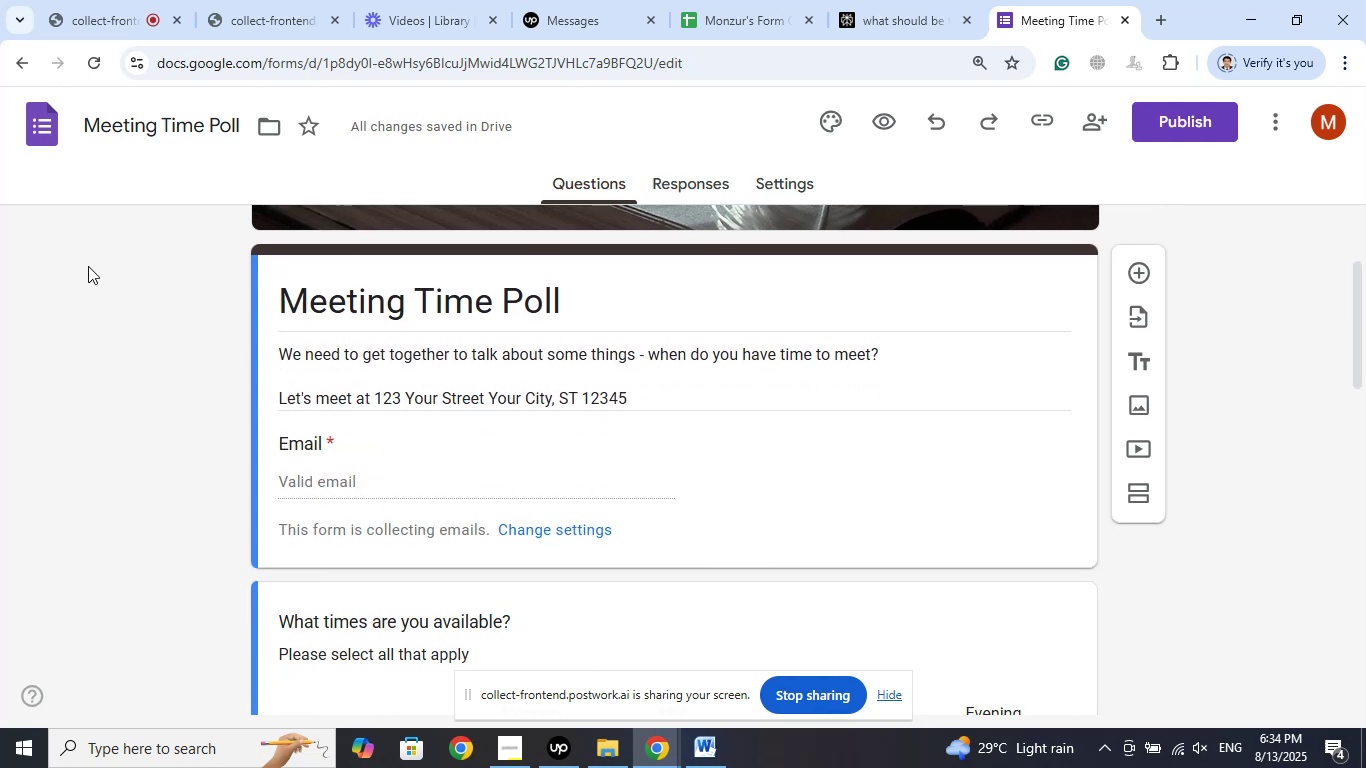 
left_click([907, 0])
 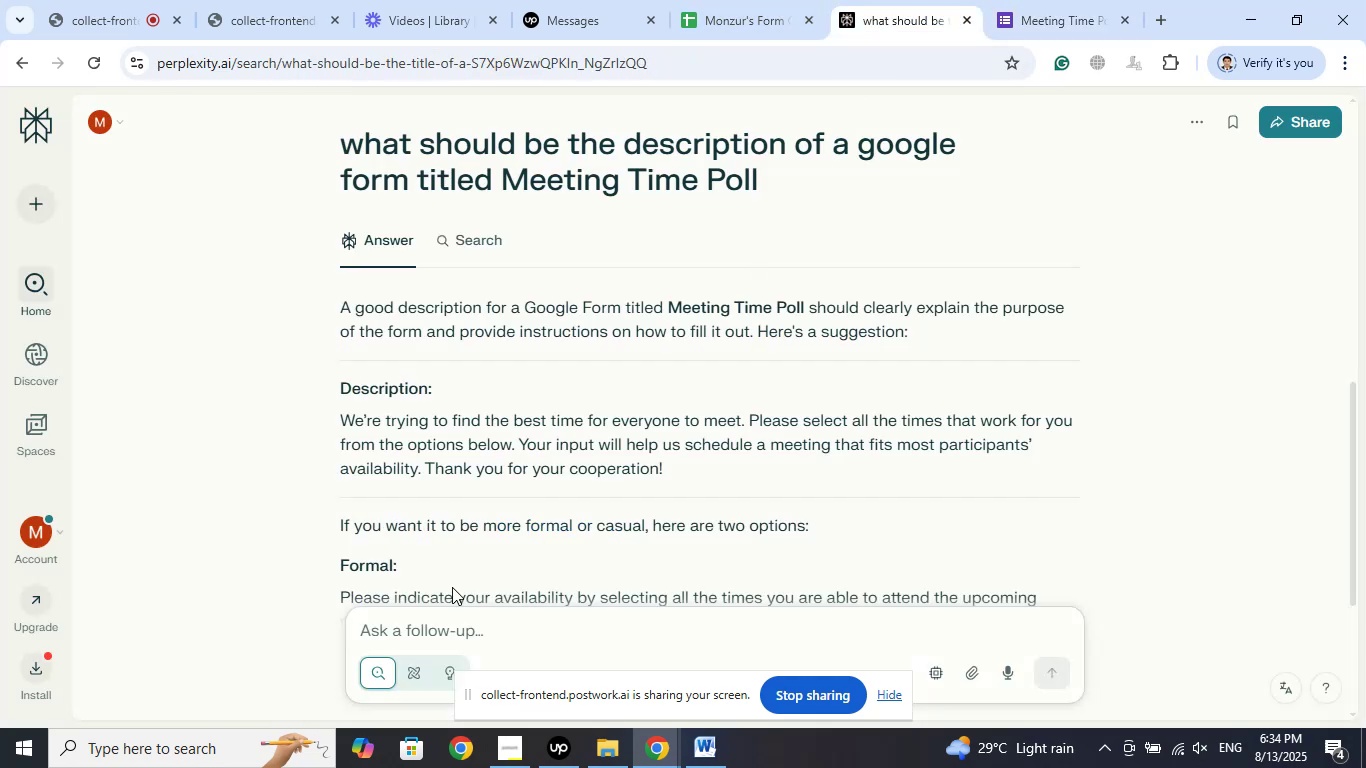 
scroll: coordinate [589, 513], scroll_direction: down, amount: 12.0
 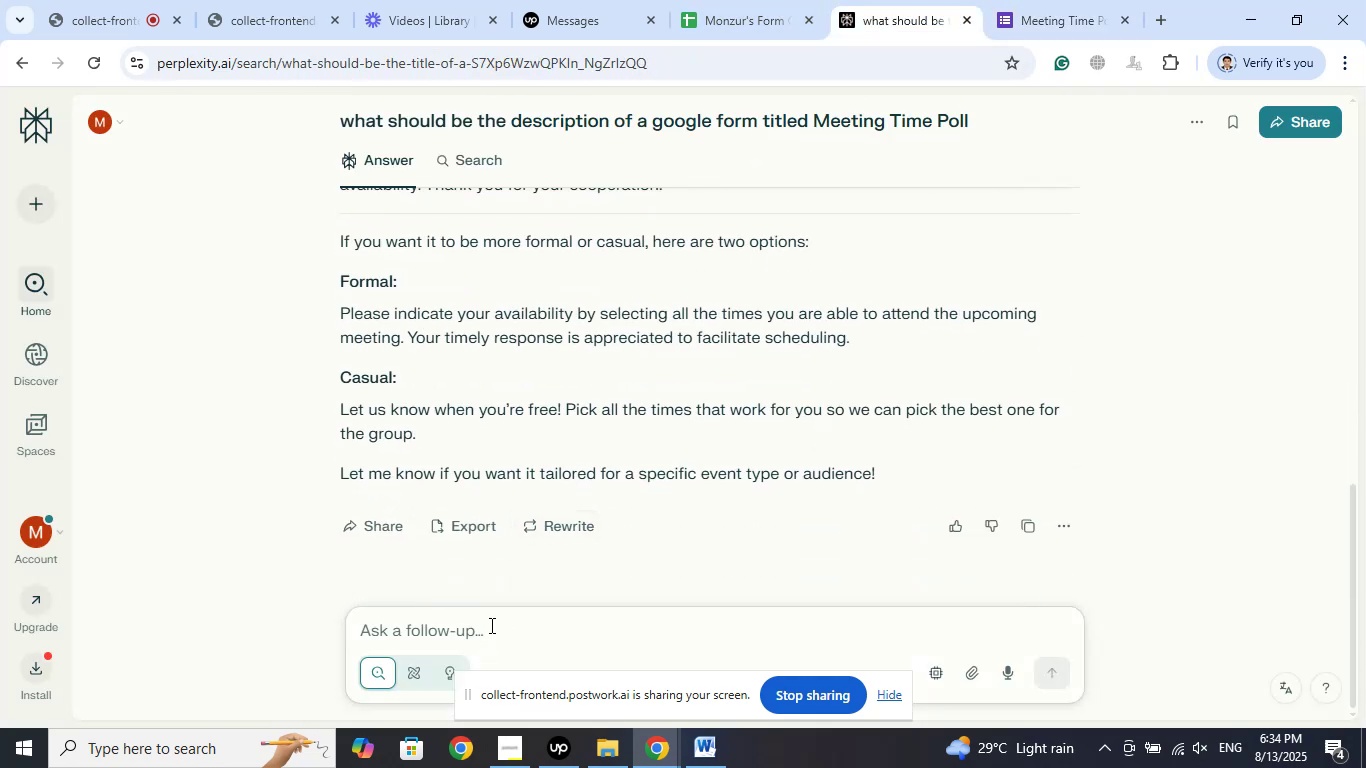 
left_click([490, 625])
 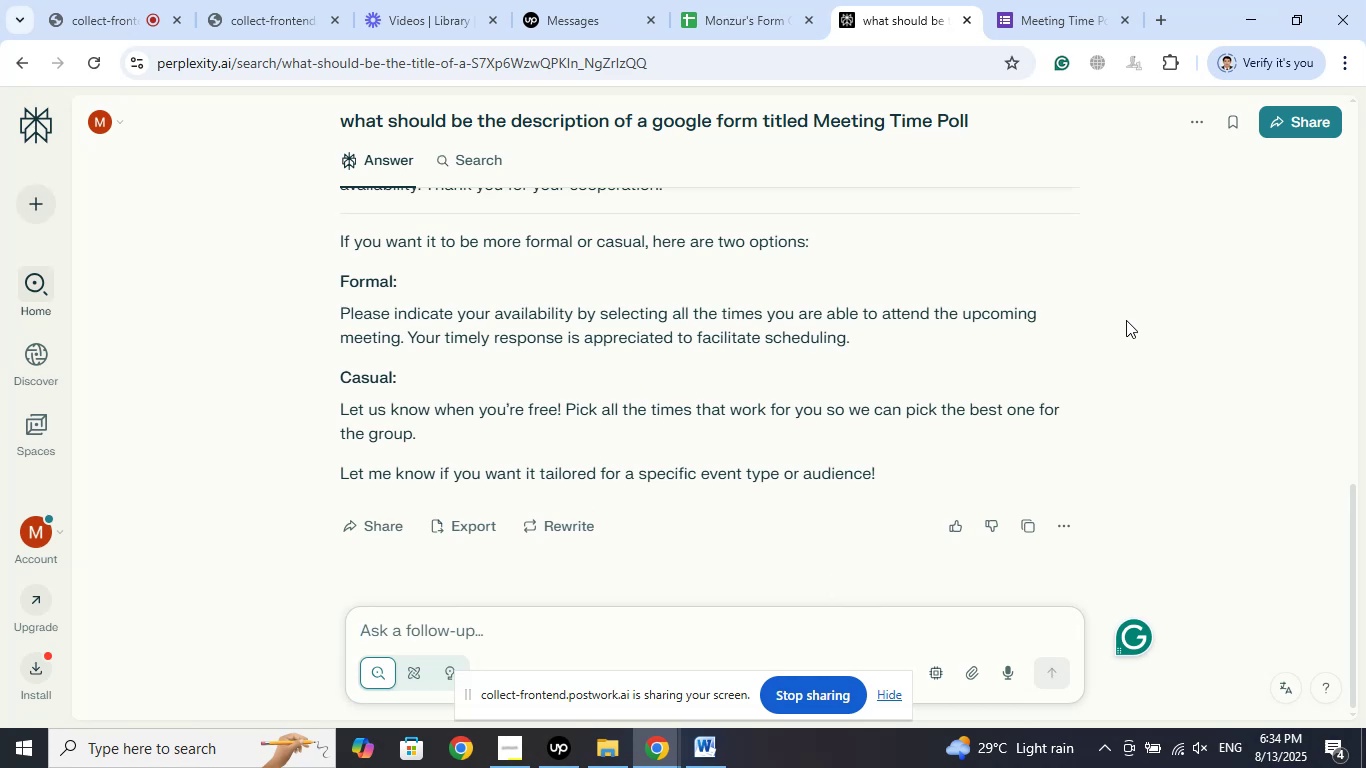 
type(What should be the )
 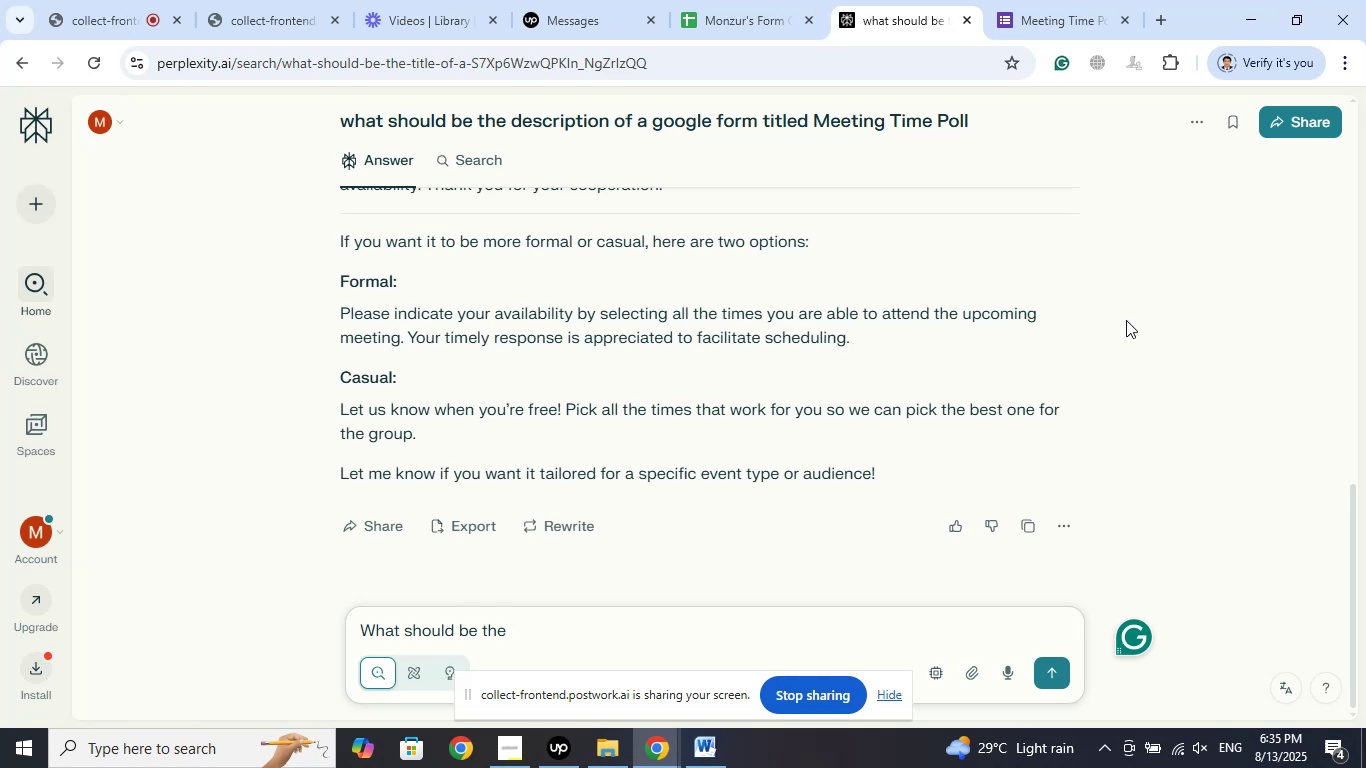 
wait(57.48)
 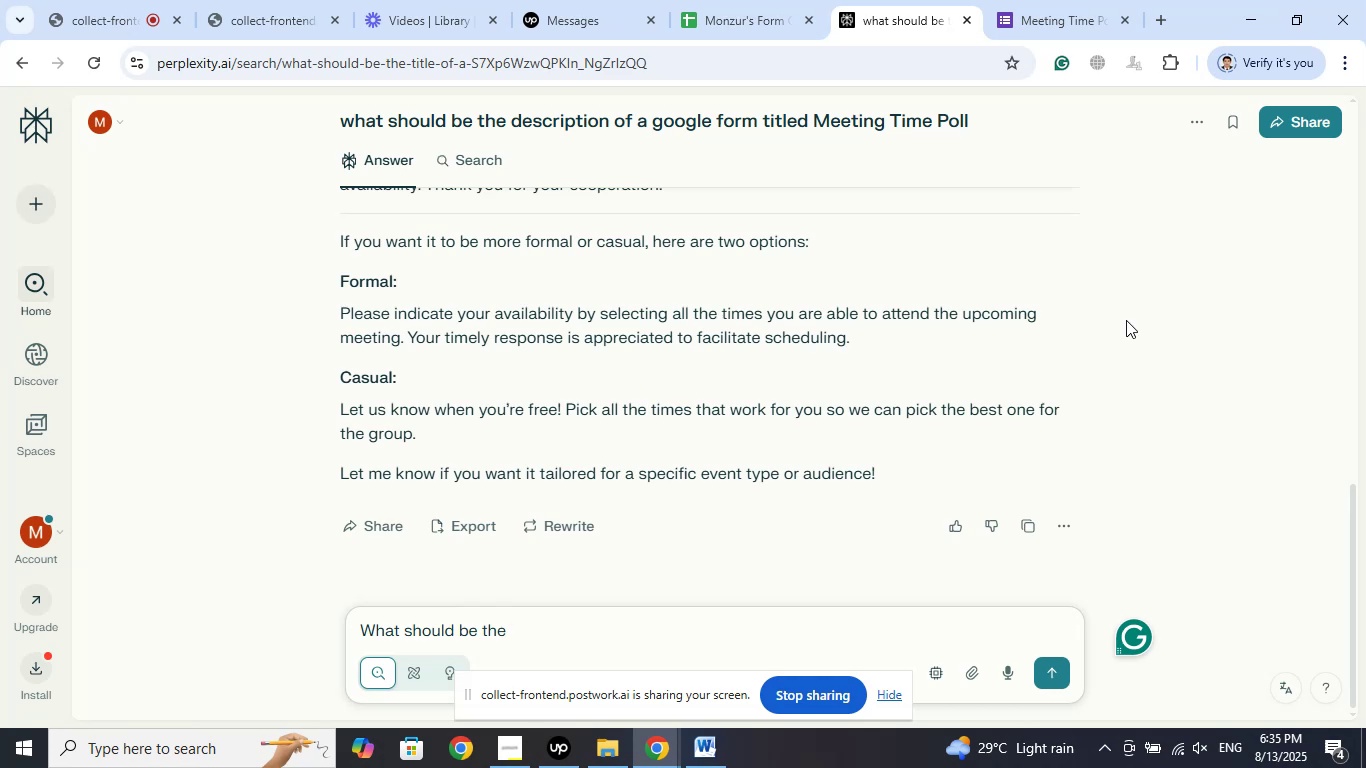 
type(title )
 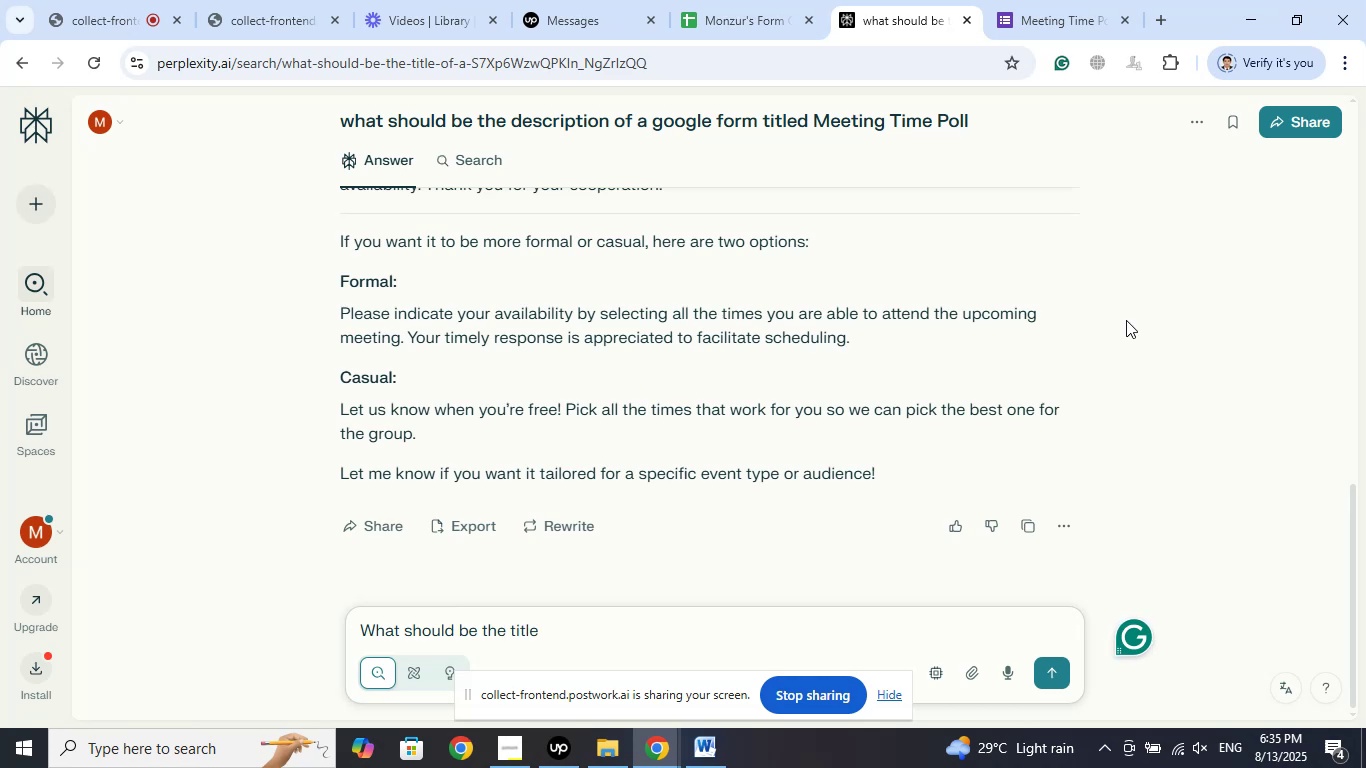 
wait(9.24)
 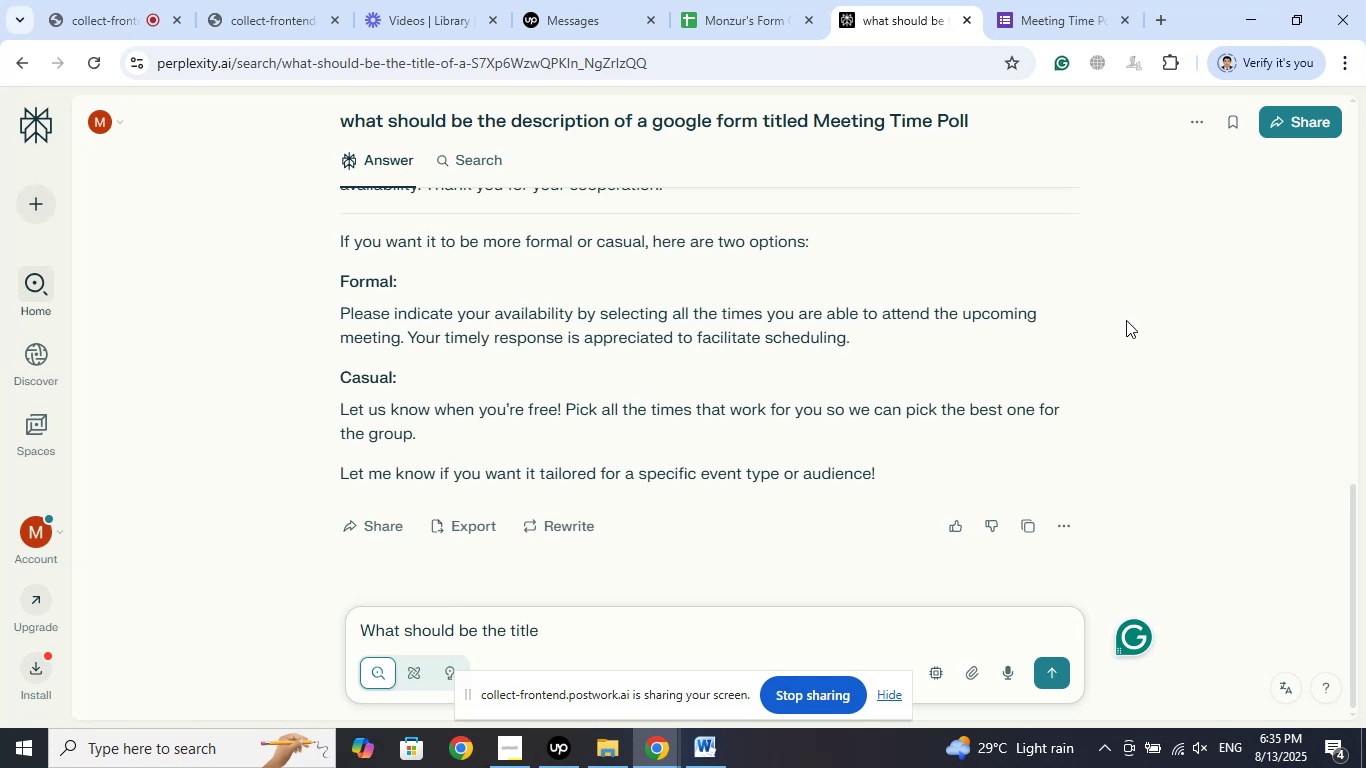 
type(of a google form ti)
 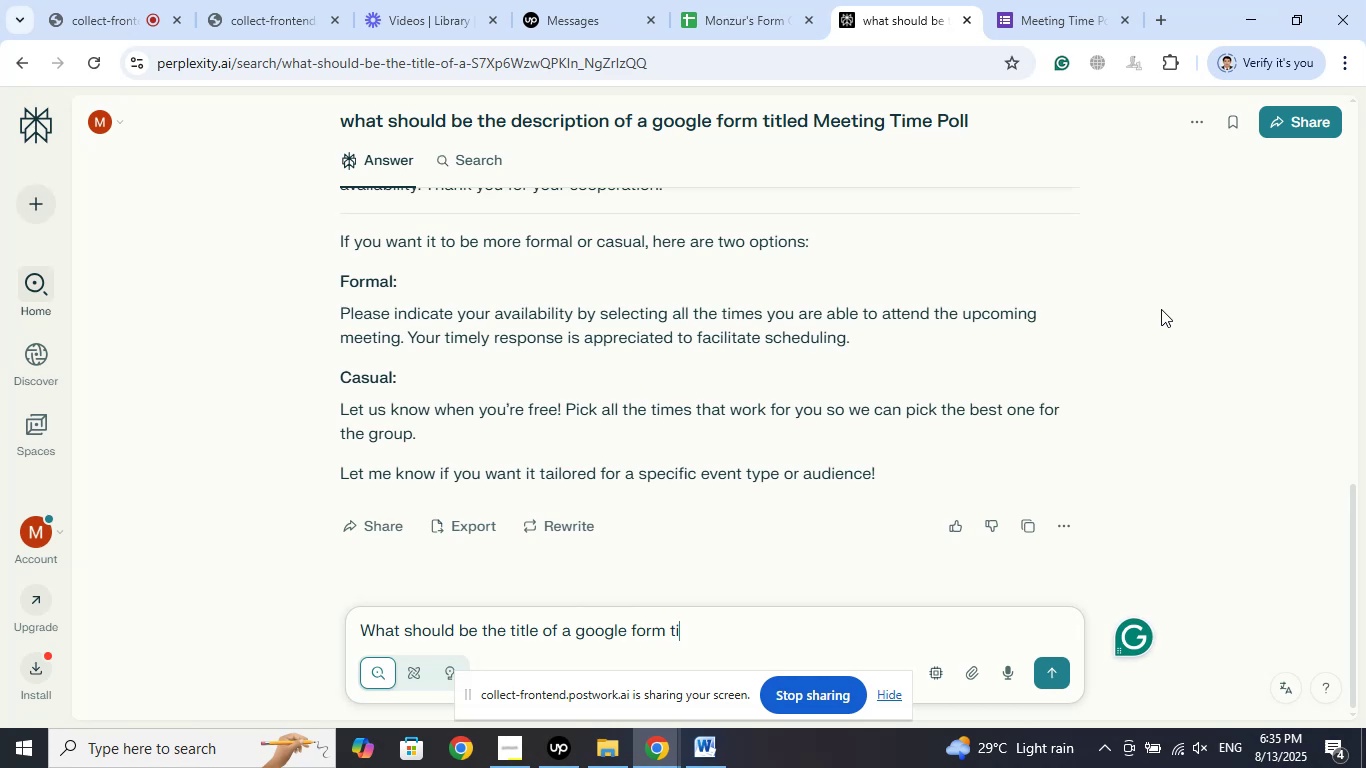 
type(tled)
 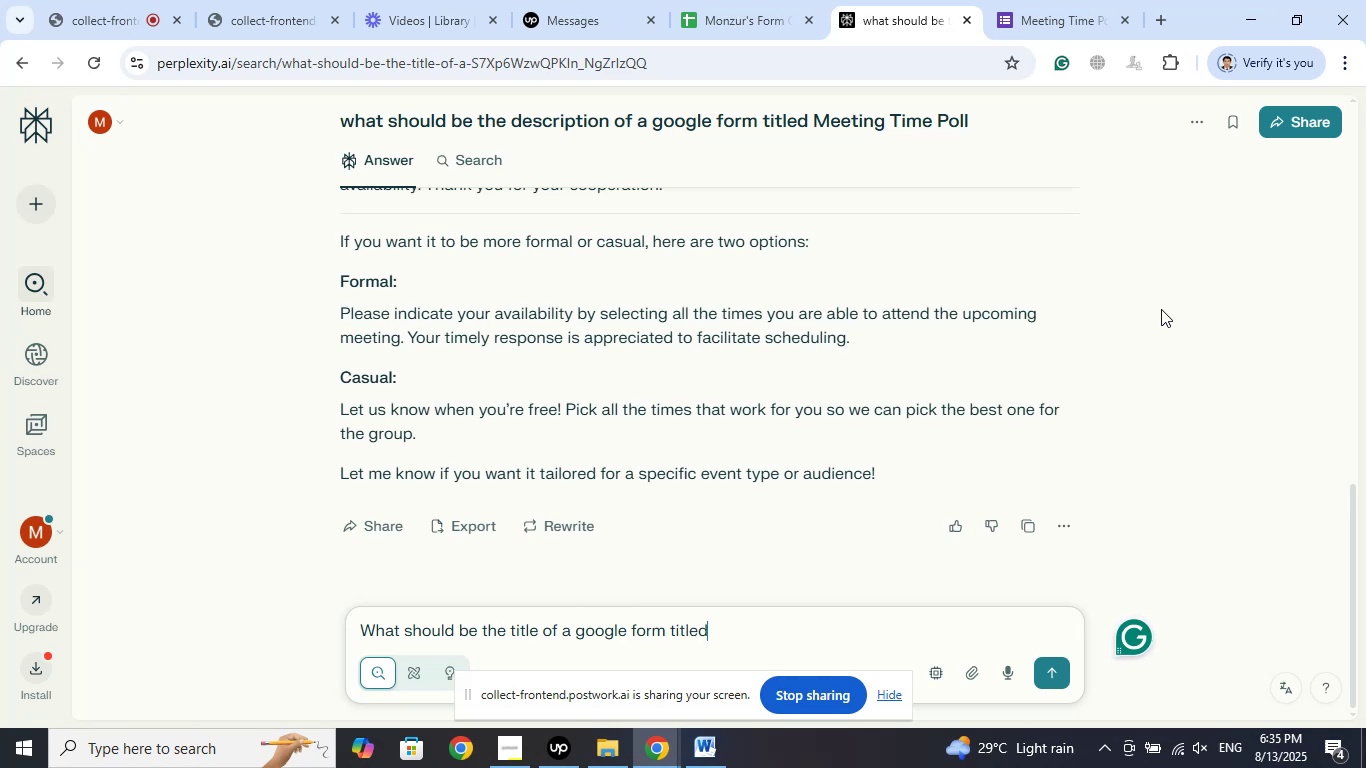 
hold_key(key=ControlRight, duration=1.15)
 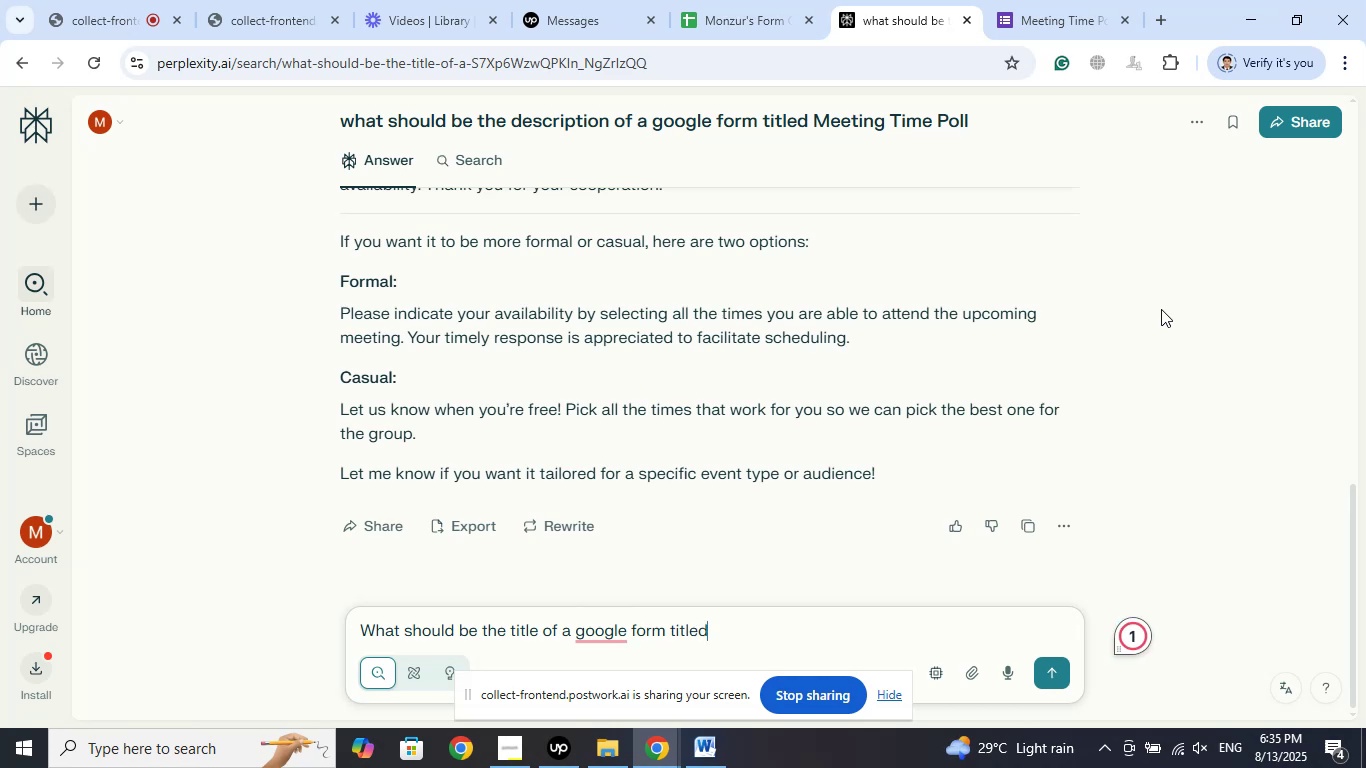 
key(Control+ControlRight)
 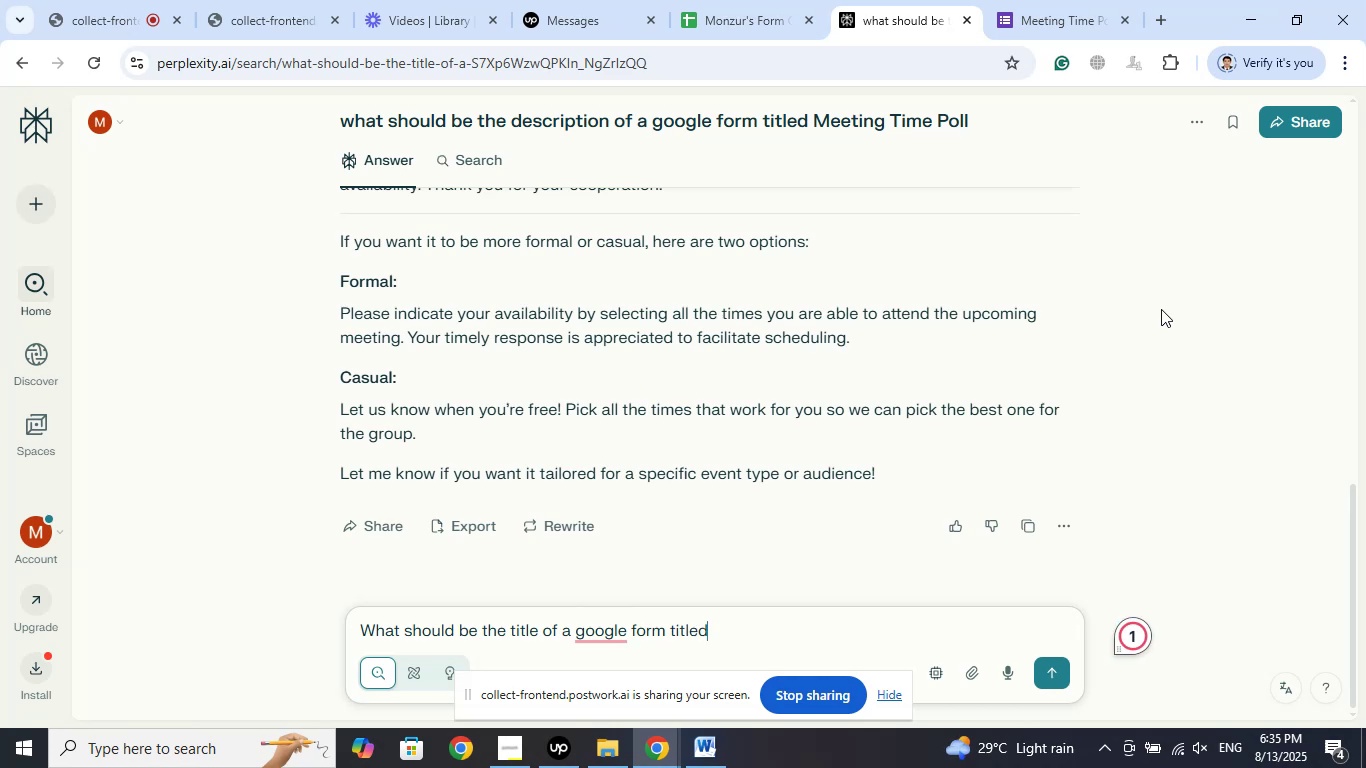 
hold_key(key=ArrowLeft, duration=1.33)
 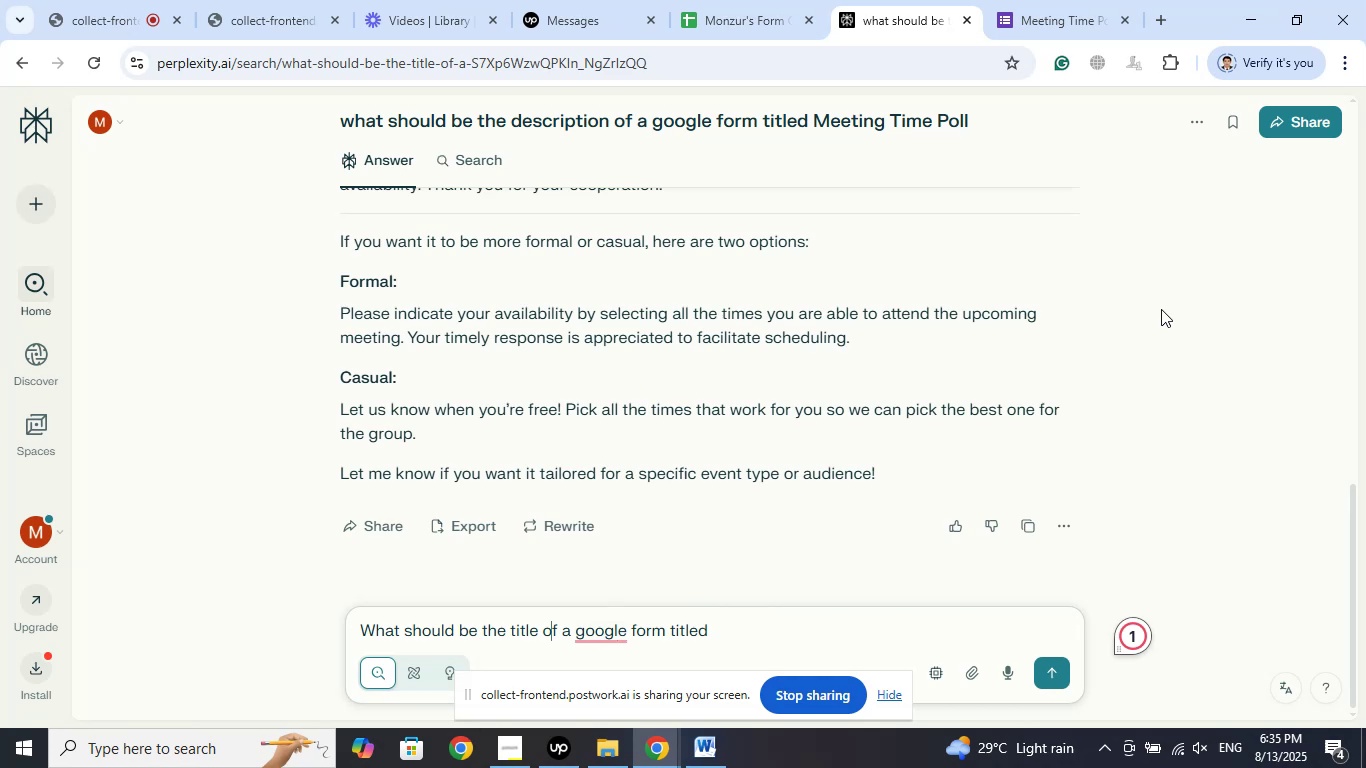 
key(ArrowLeft)
 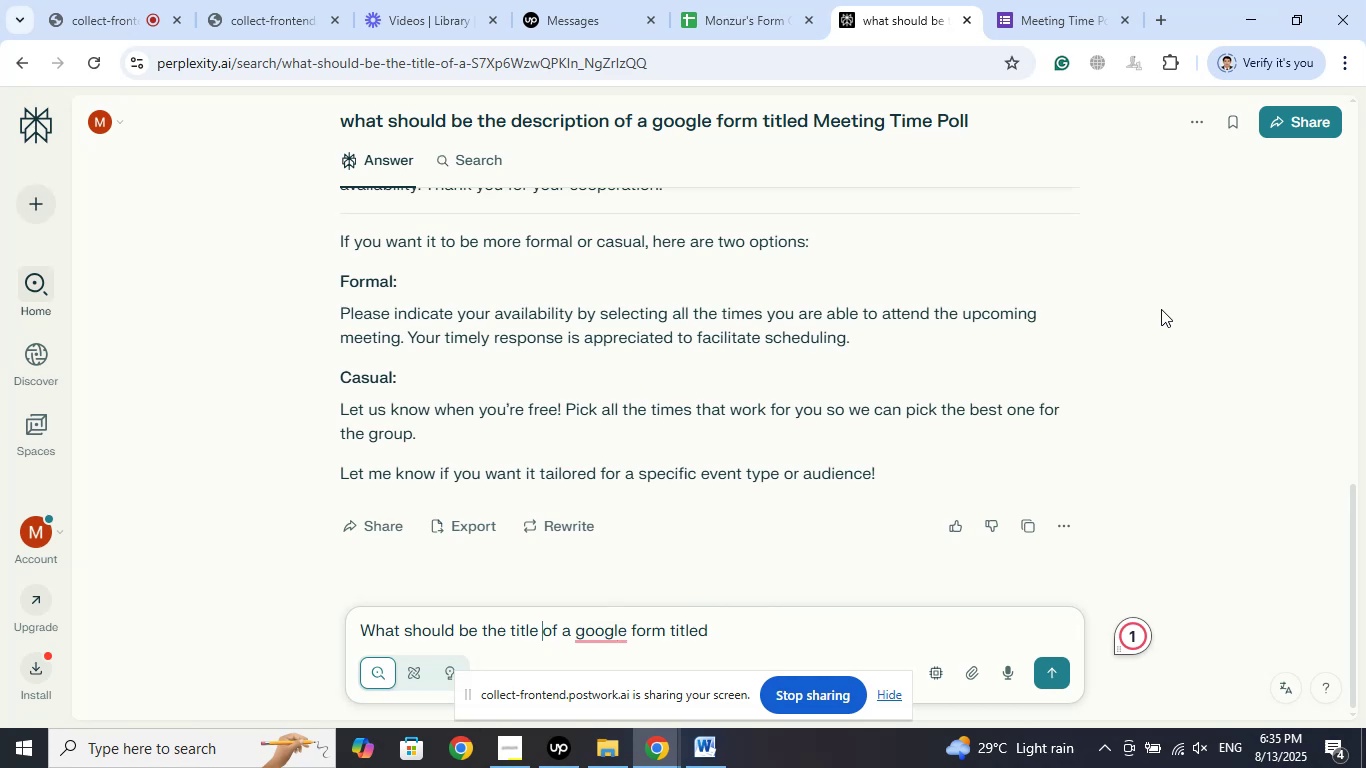 
key(ArrowLeft)
 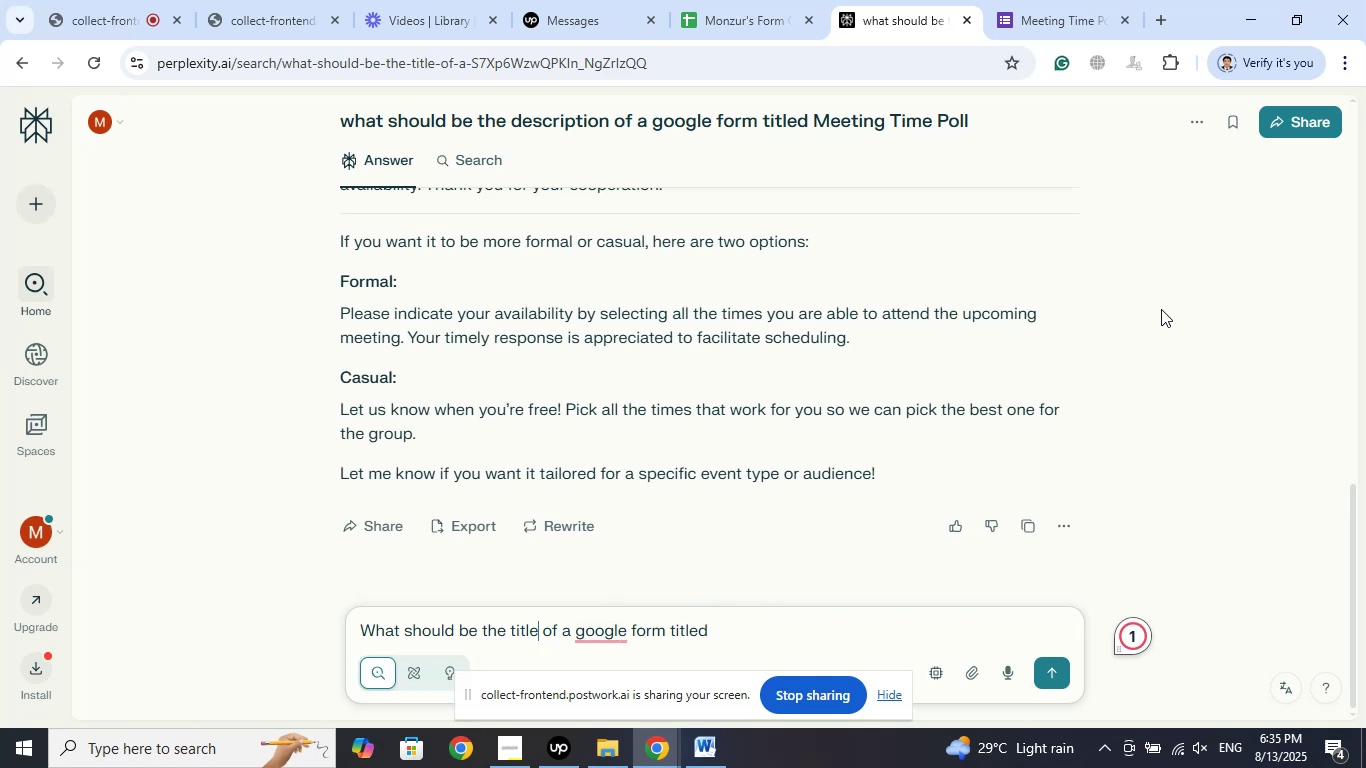 
key(Shift+ArrowLeft)
 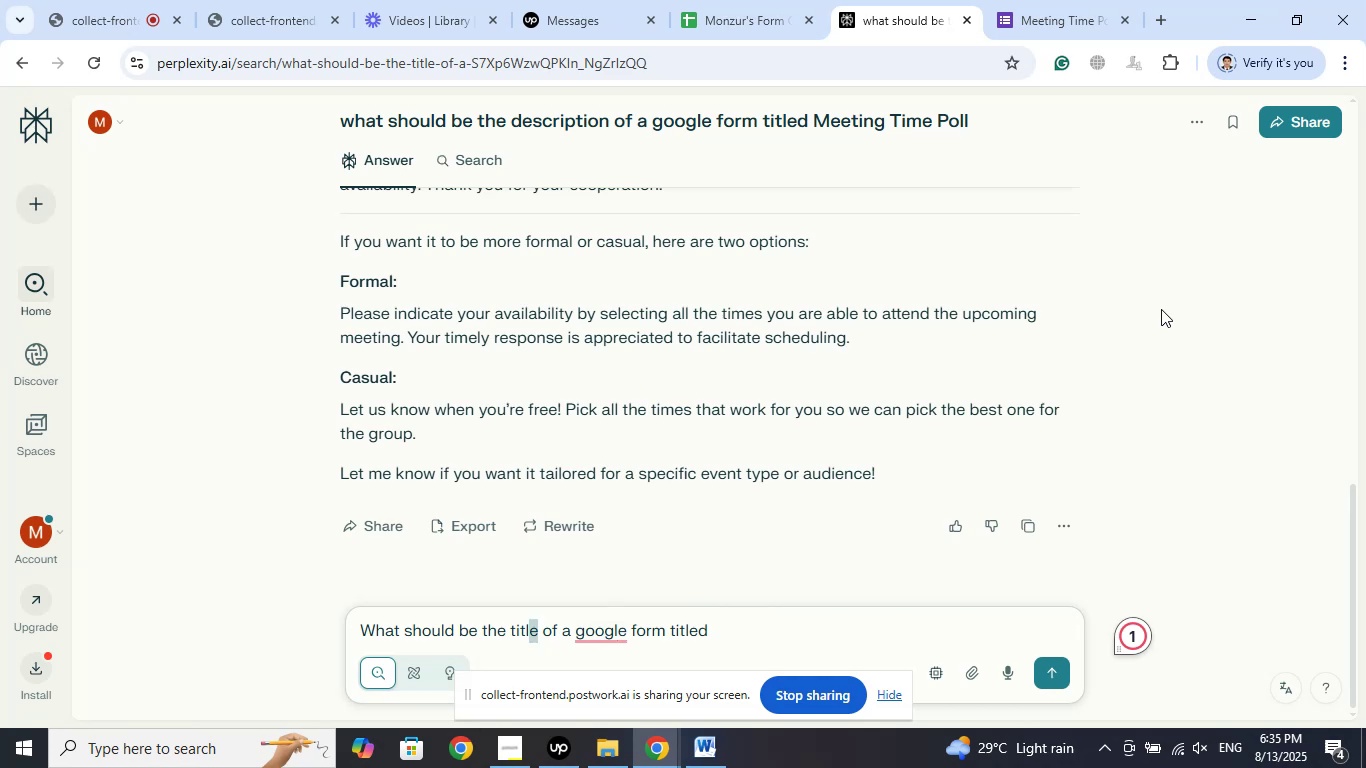 
key(Shift+ArrowLeft)
 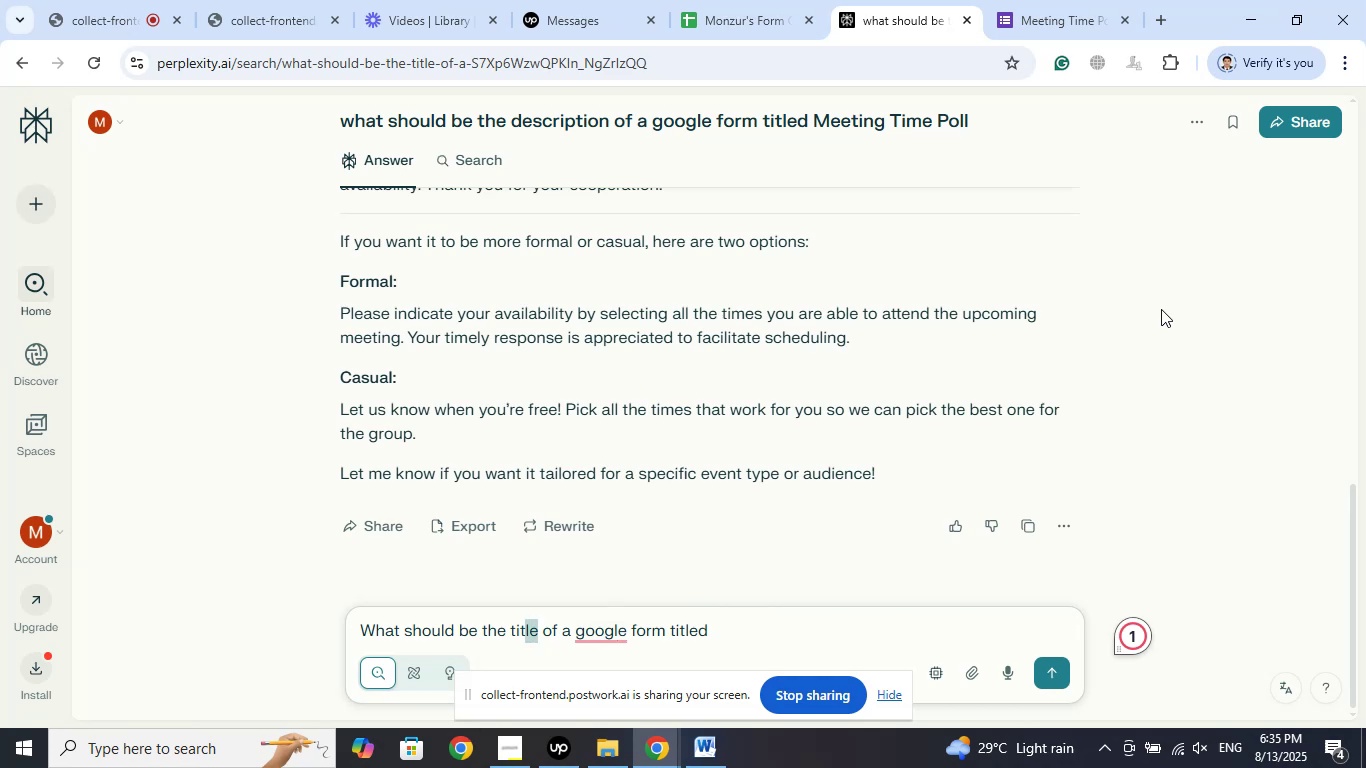 
key(Shift+ArrowLeft)
 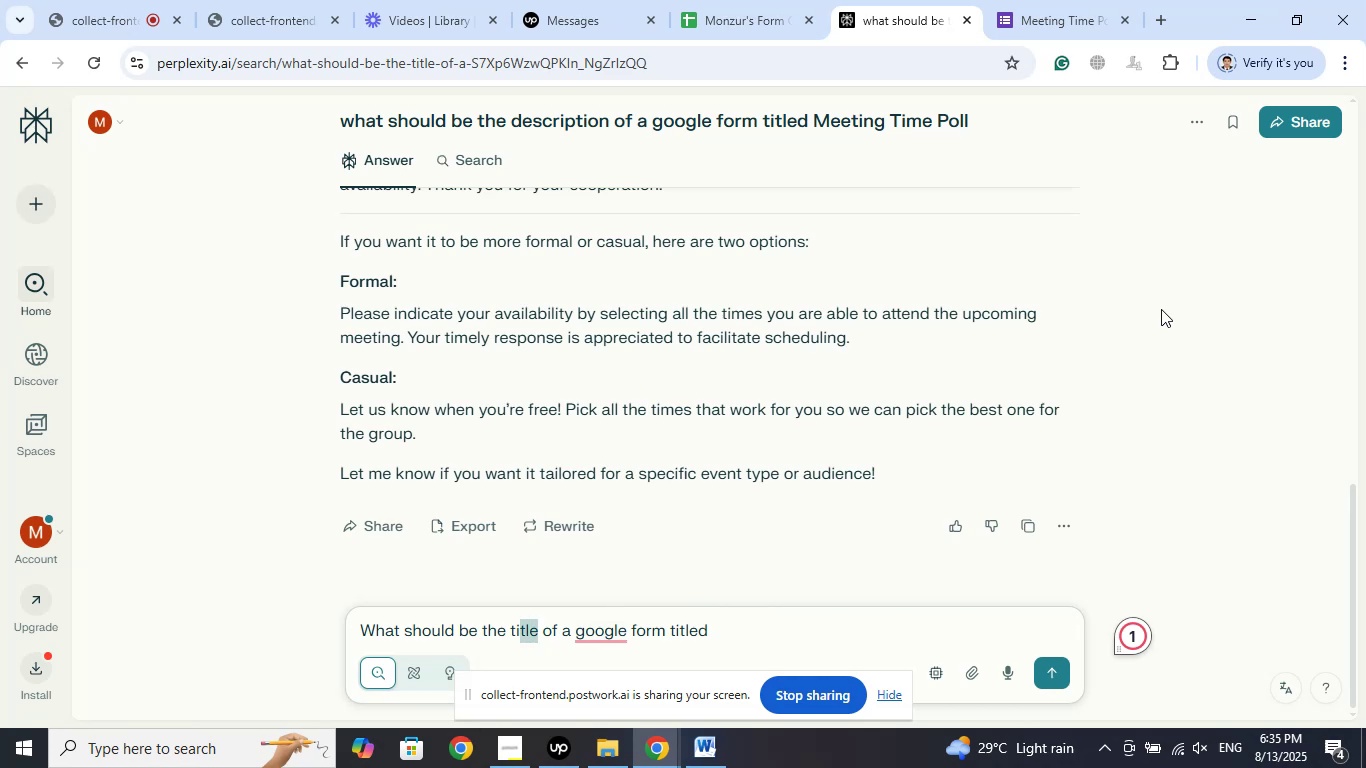 
key(Shift+ArrowLeft)
 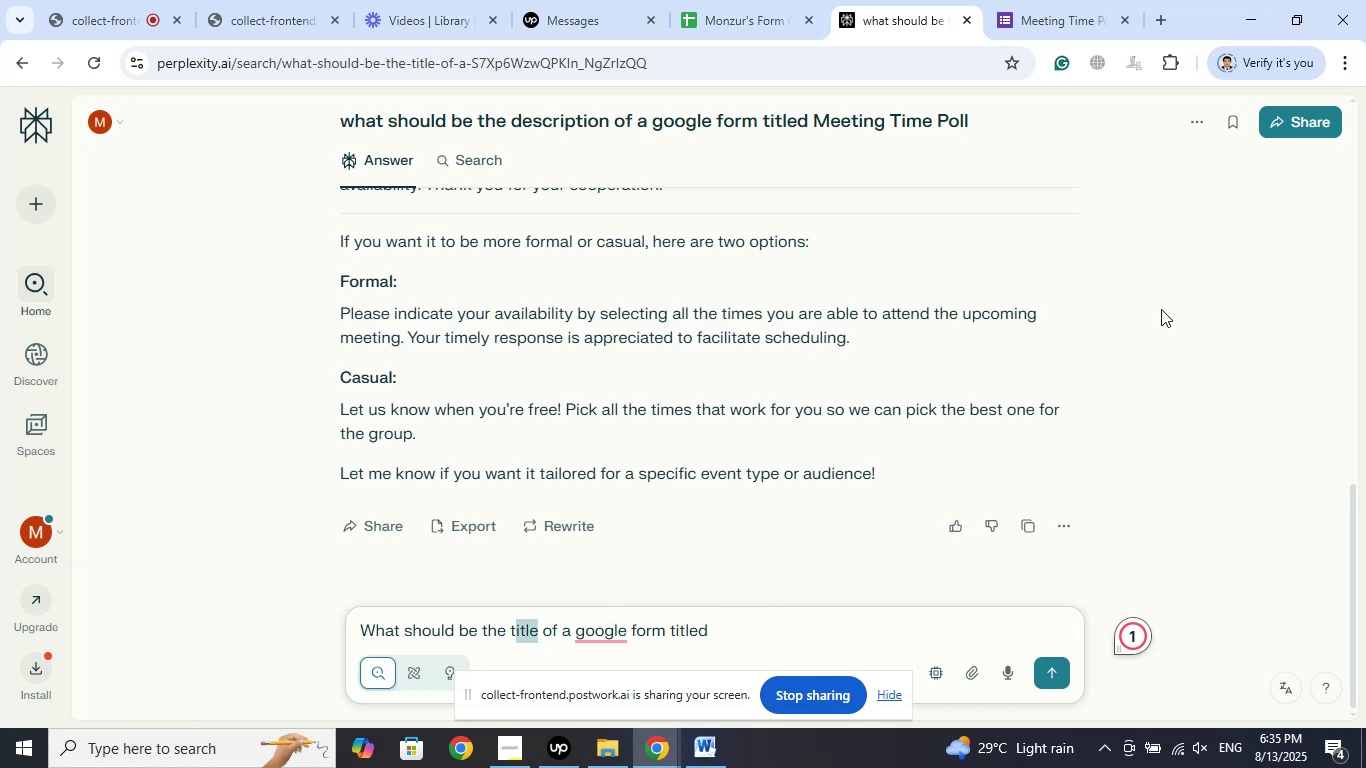 
key(Shift+ArrowLeft)
 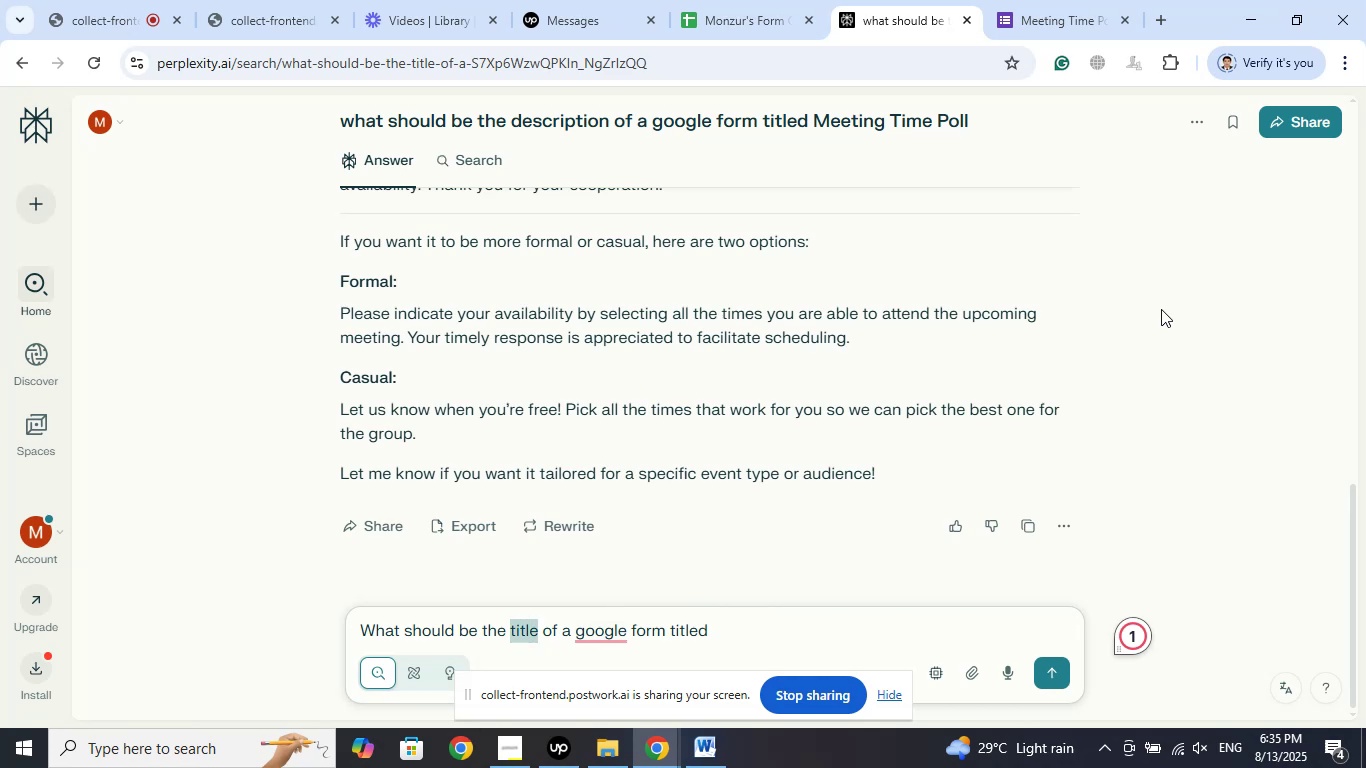 
type(description)
 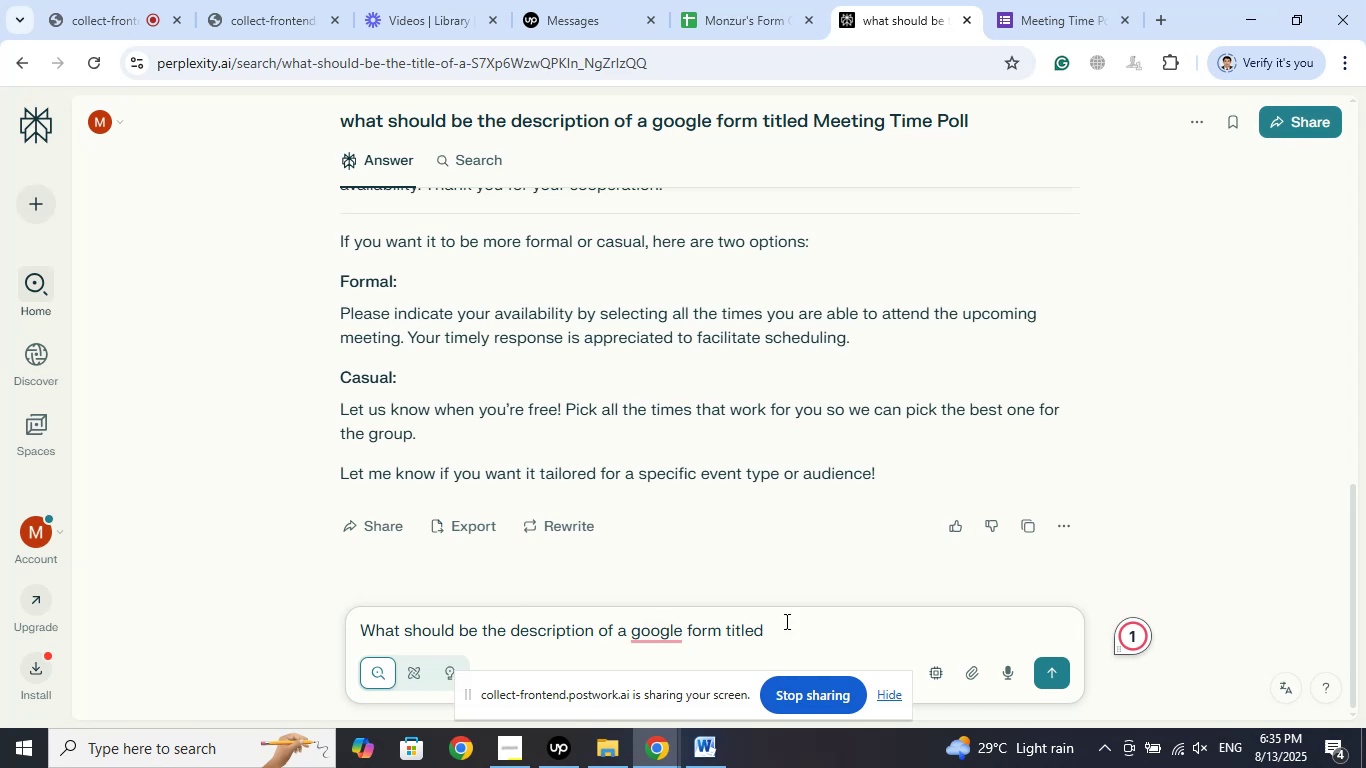 
left_click([794, 625])
 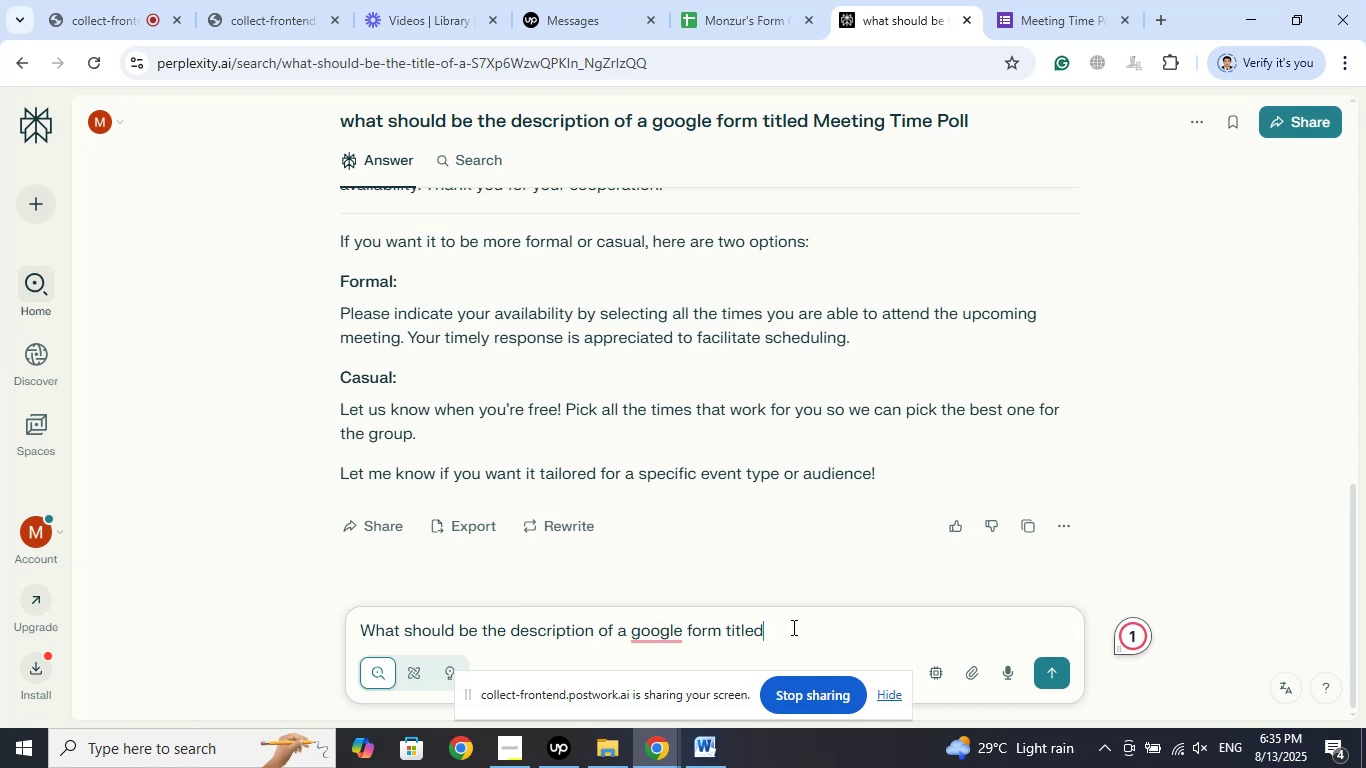 
key(Space)
 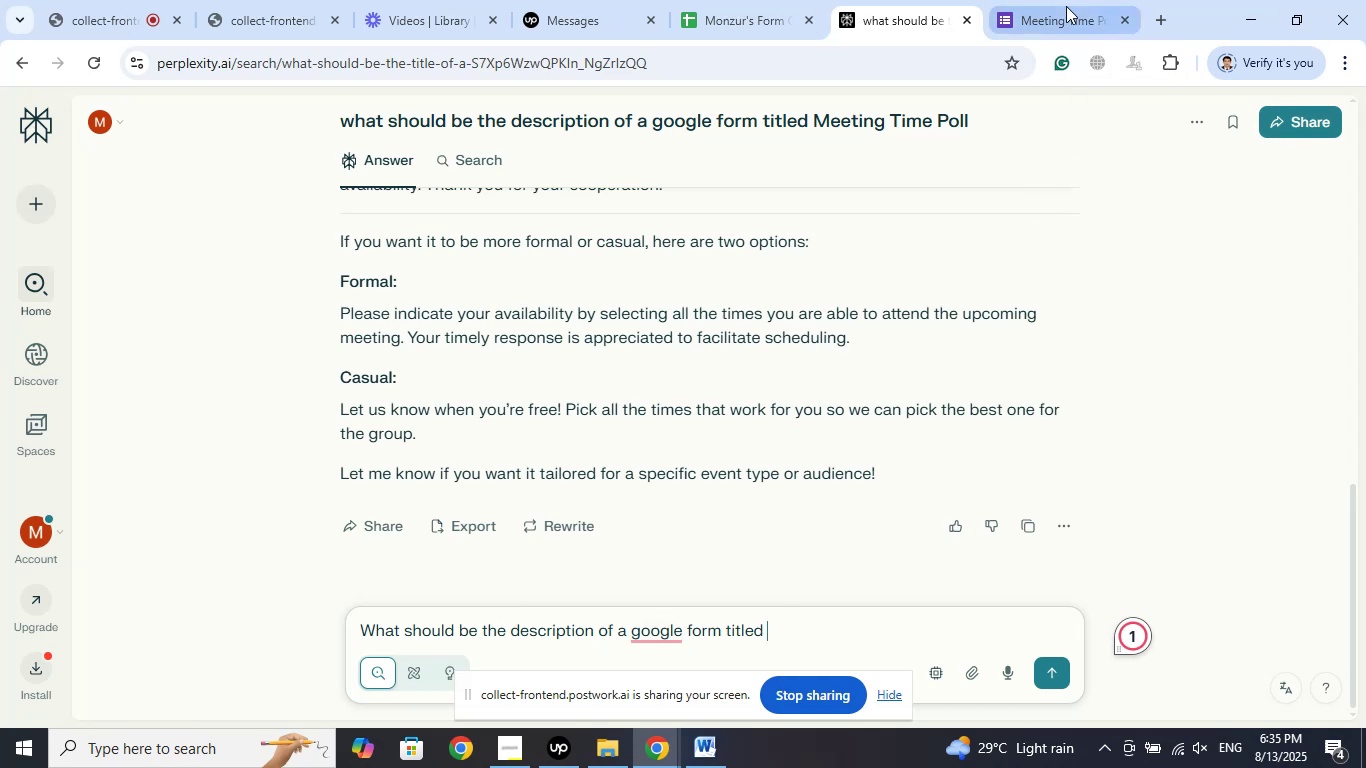 
left_click([1066, 6])
 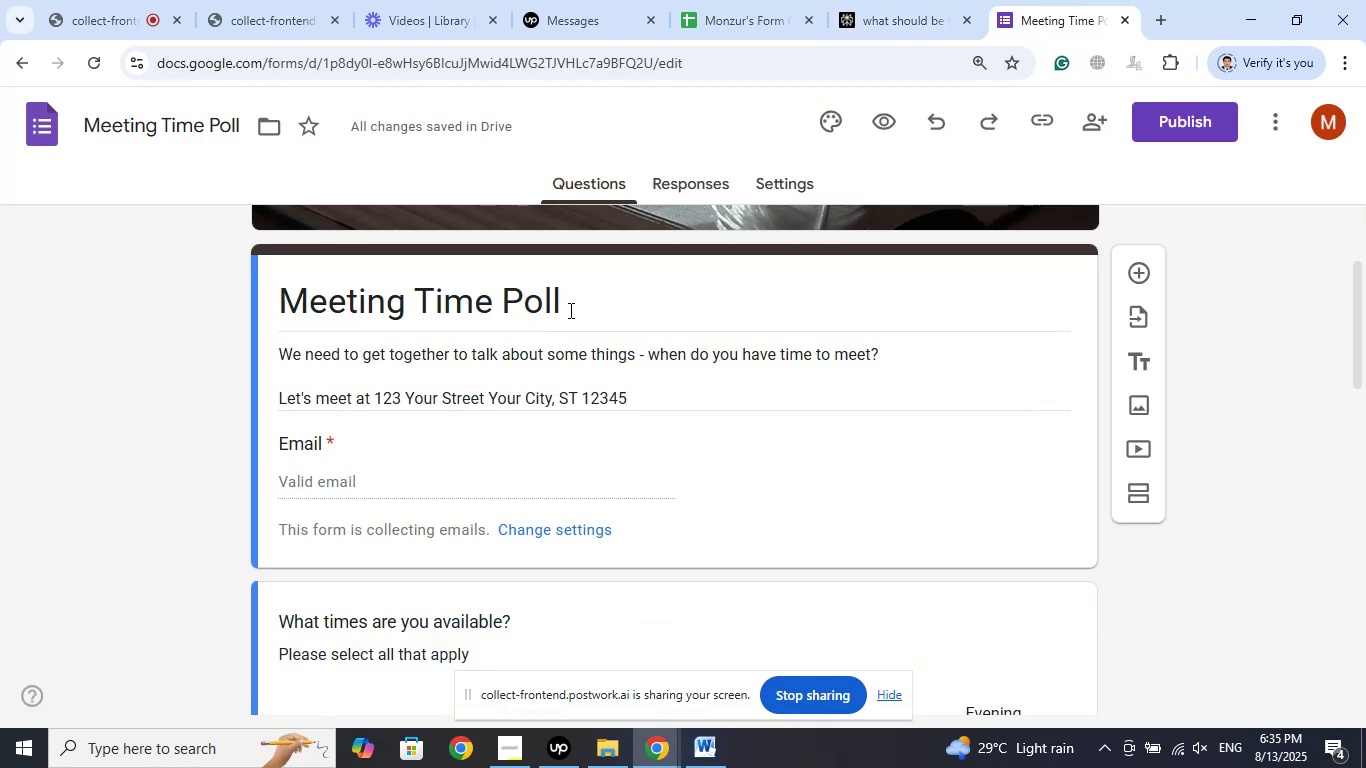 
left_click_drag(start_coordinate=[575, 309], to_coordinate=[285, 292])
 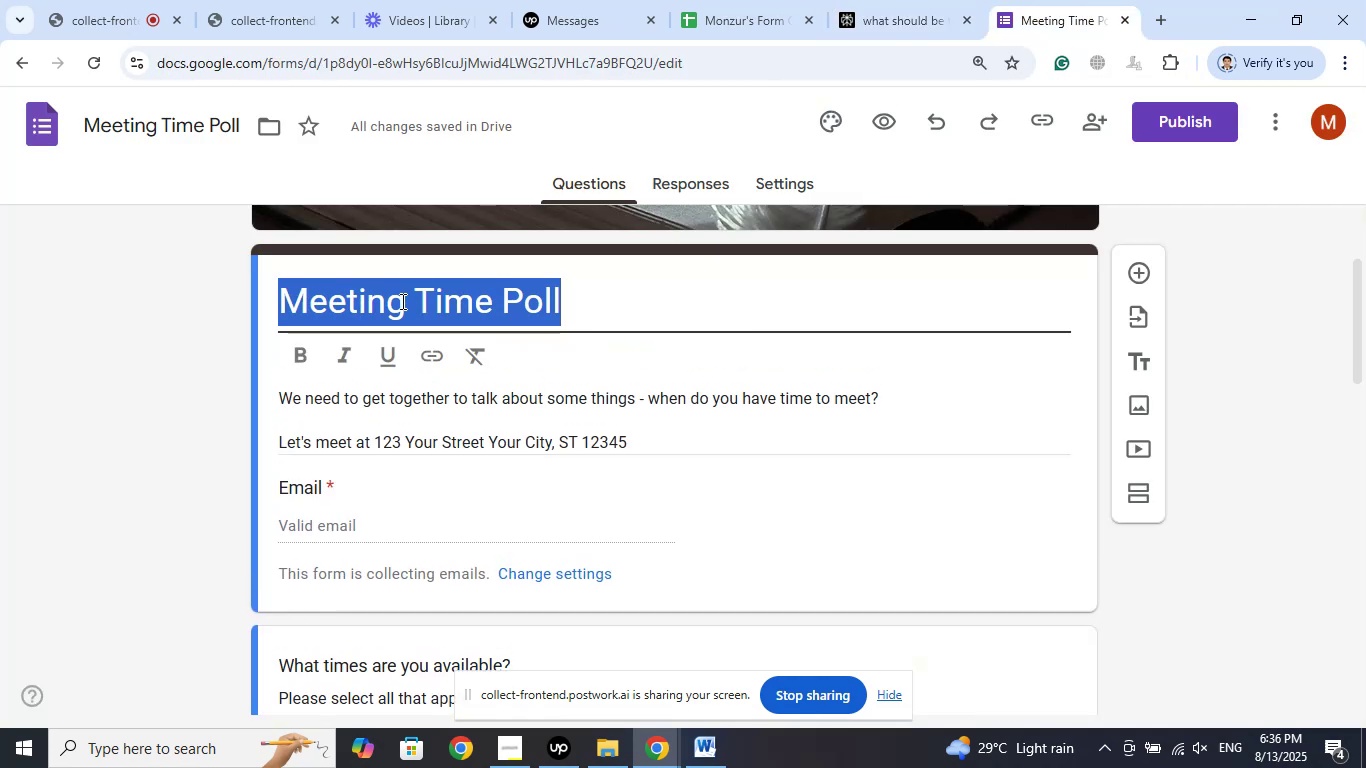 
right_click([401, 301])
 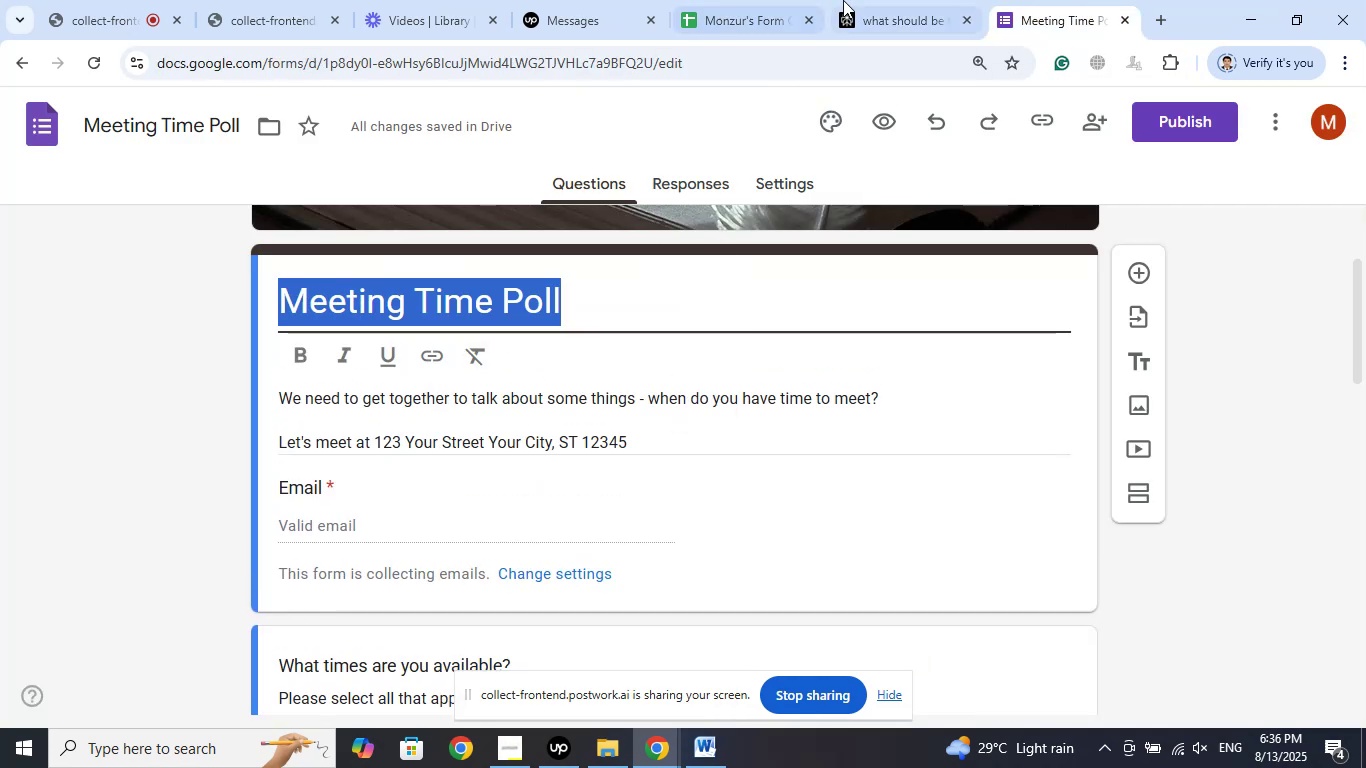 
left_click([902, 0])
 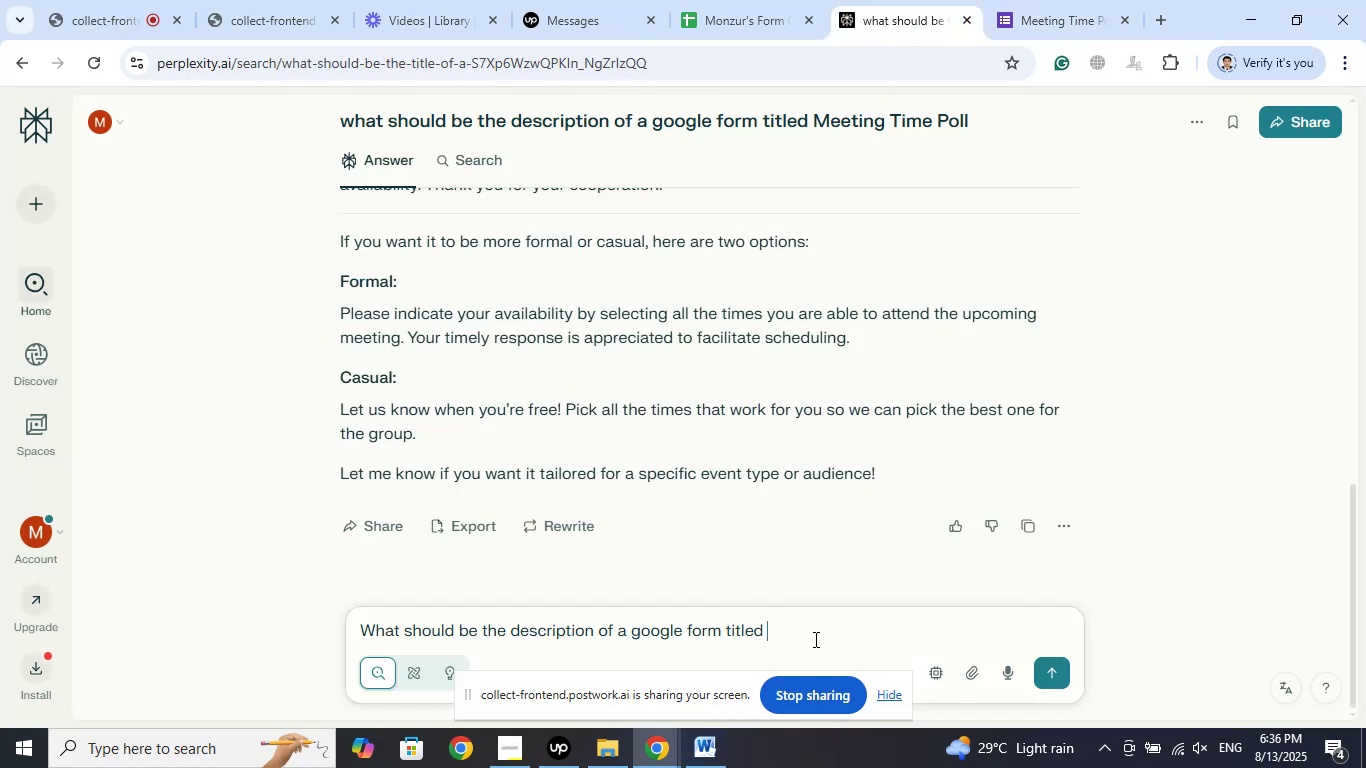 
right_click([816, 636])
 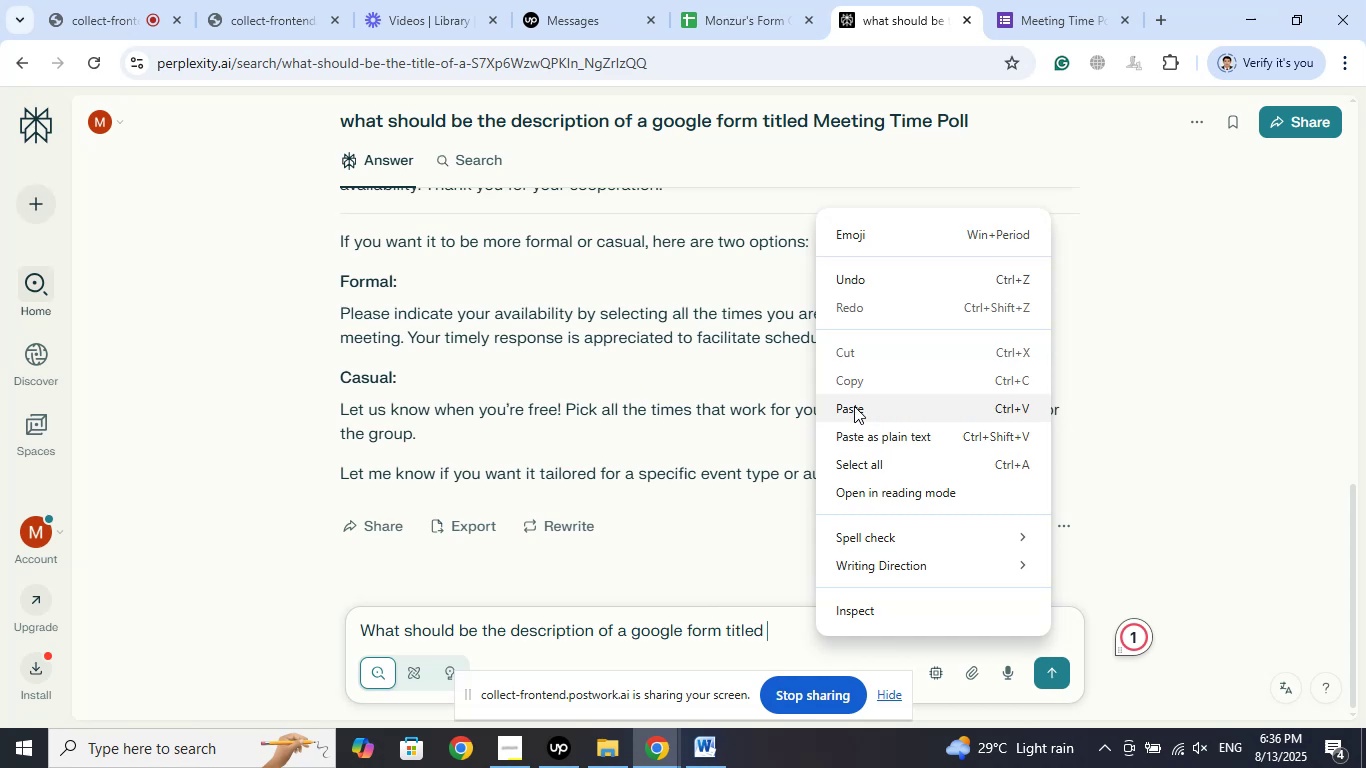 
left_click([854, 405])
 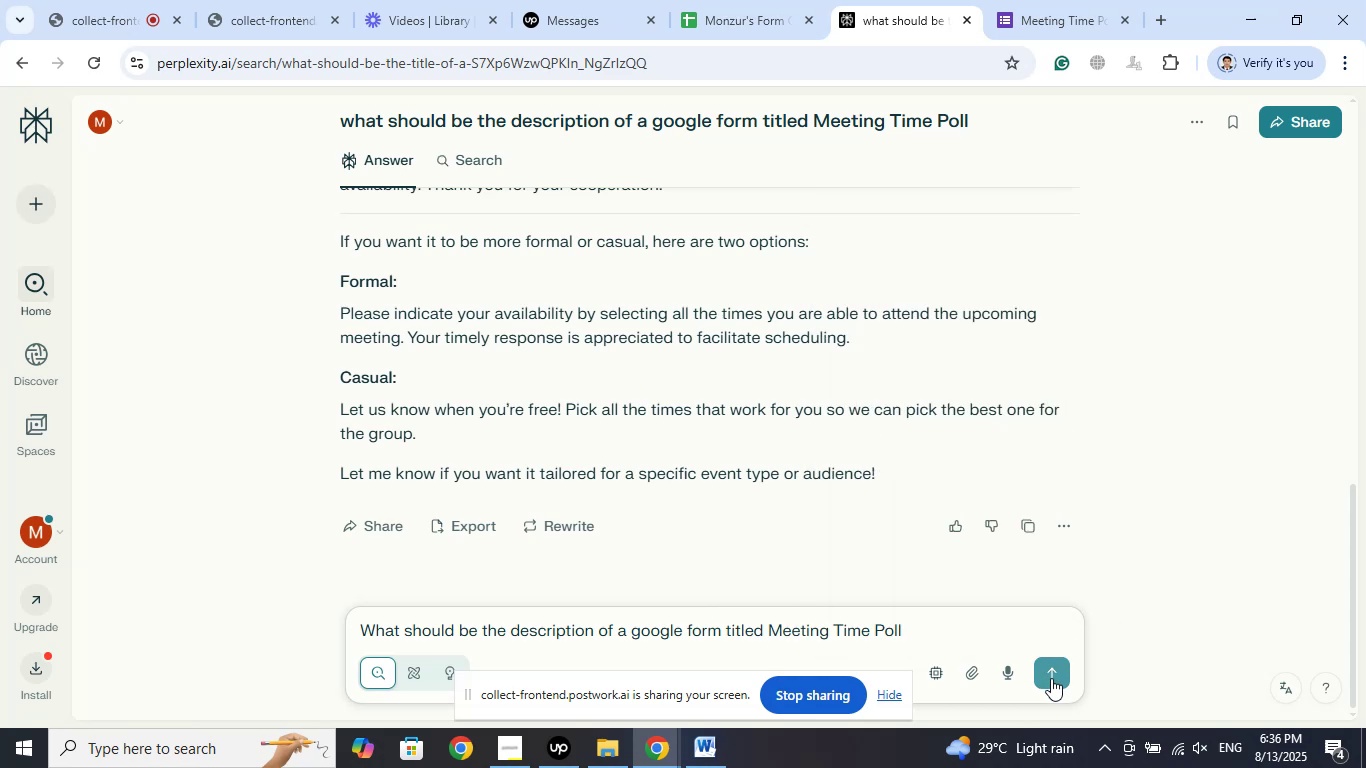 
left_click([1052, 678])
 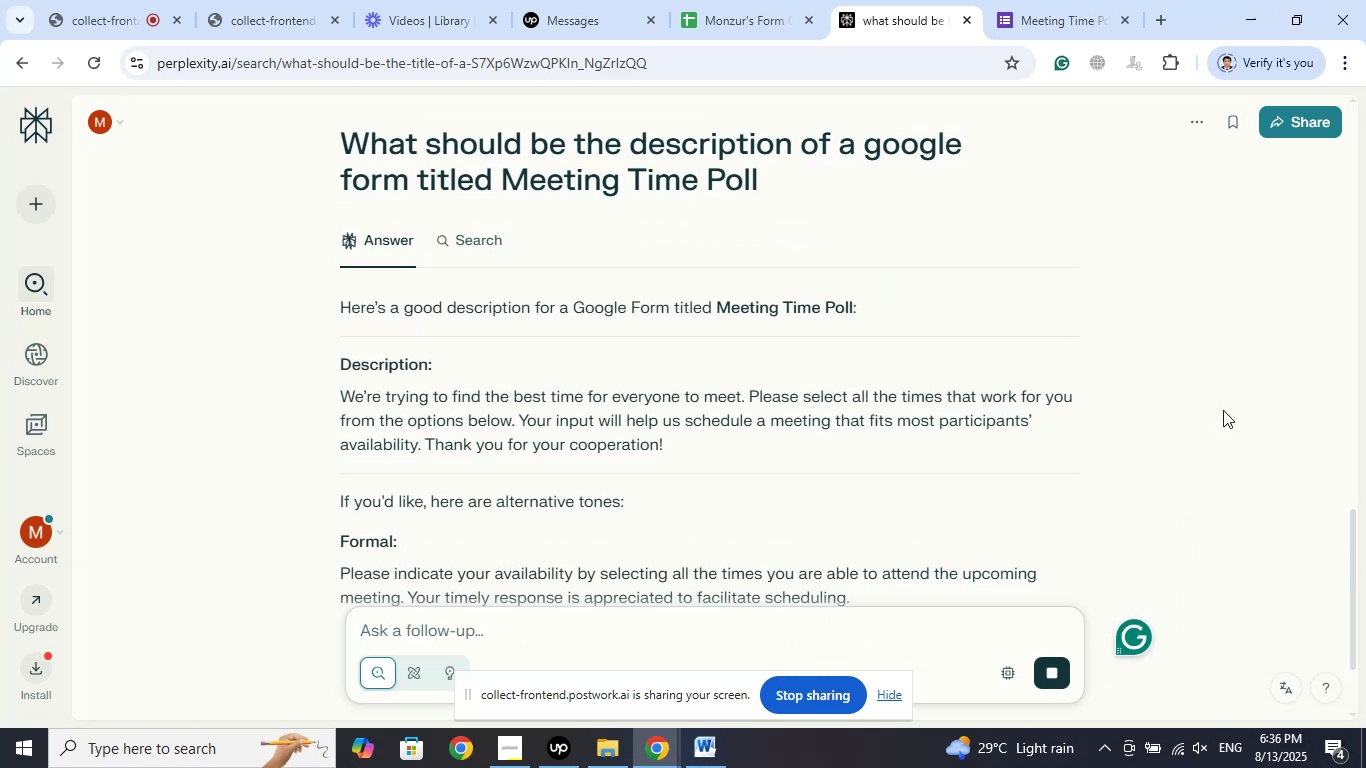 
scroll: coordinate [1223, 410], scroll_direction: down, amount: 2.0
 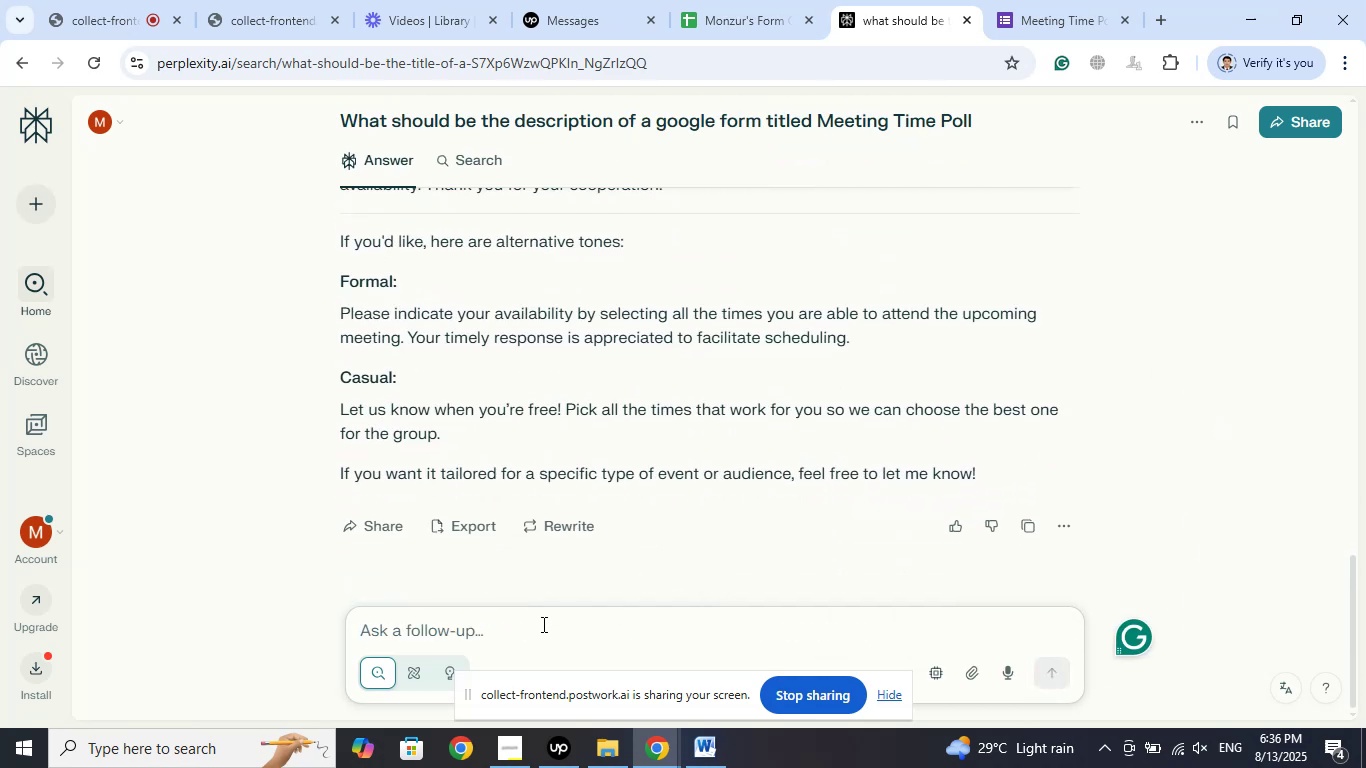 
left_click([542, 624])
 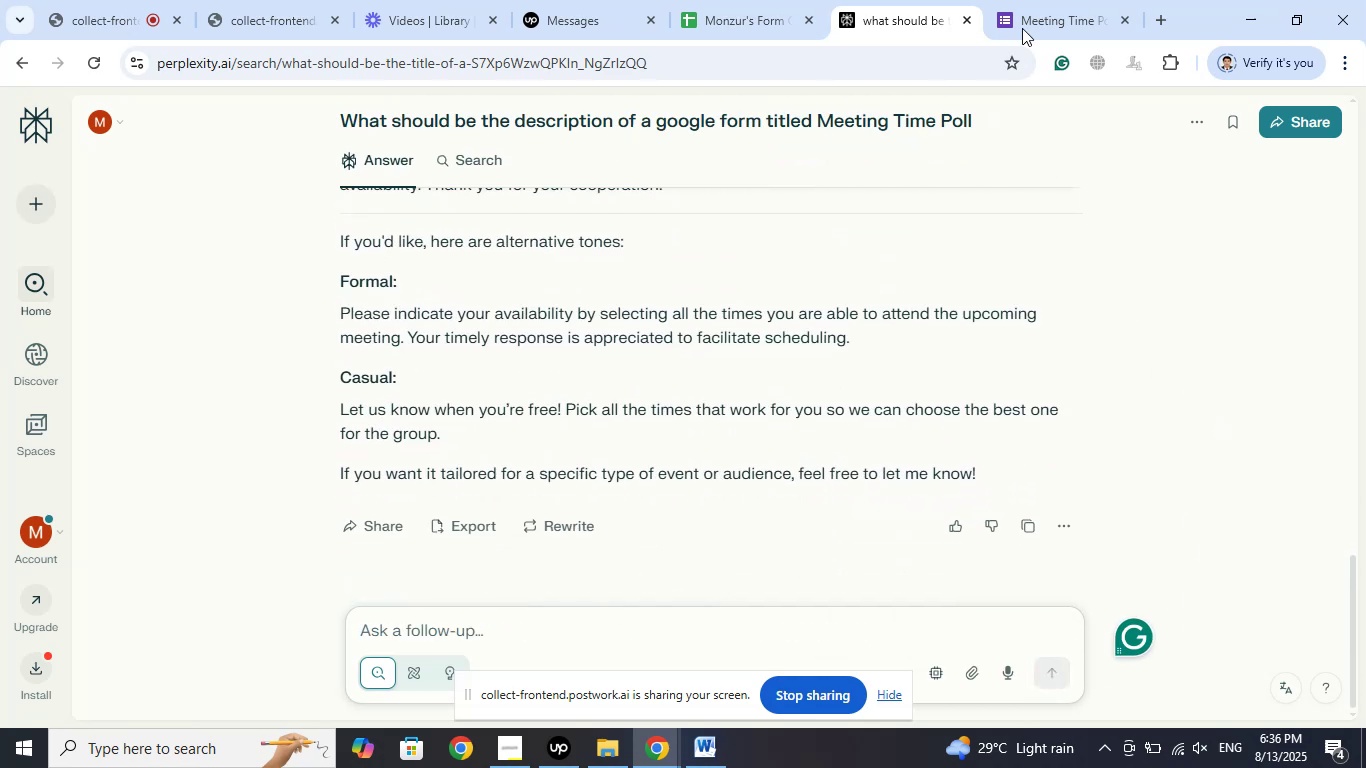 
left_click([1040, 0])
 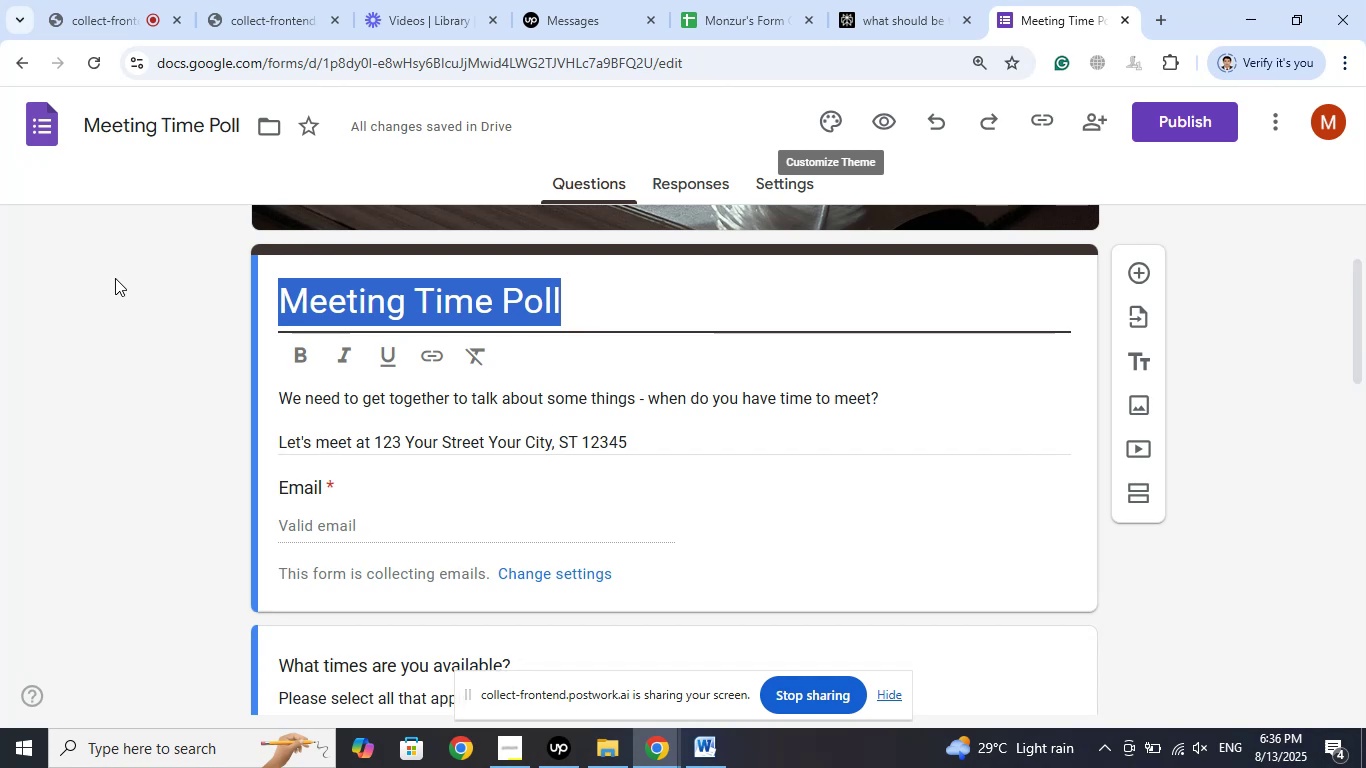 
left_click([115, 278])
 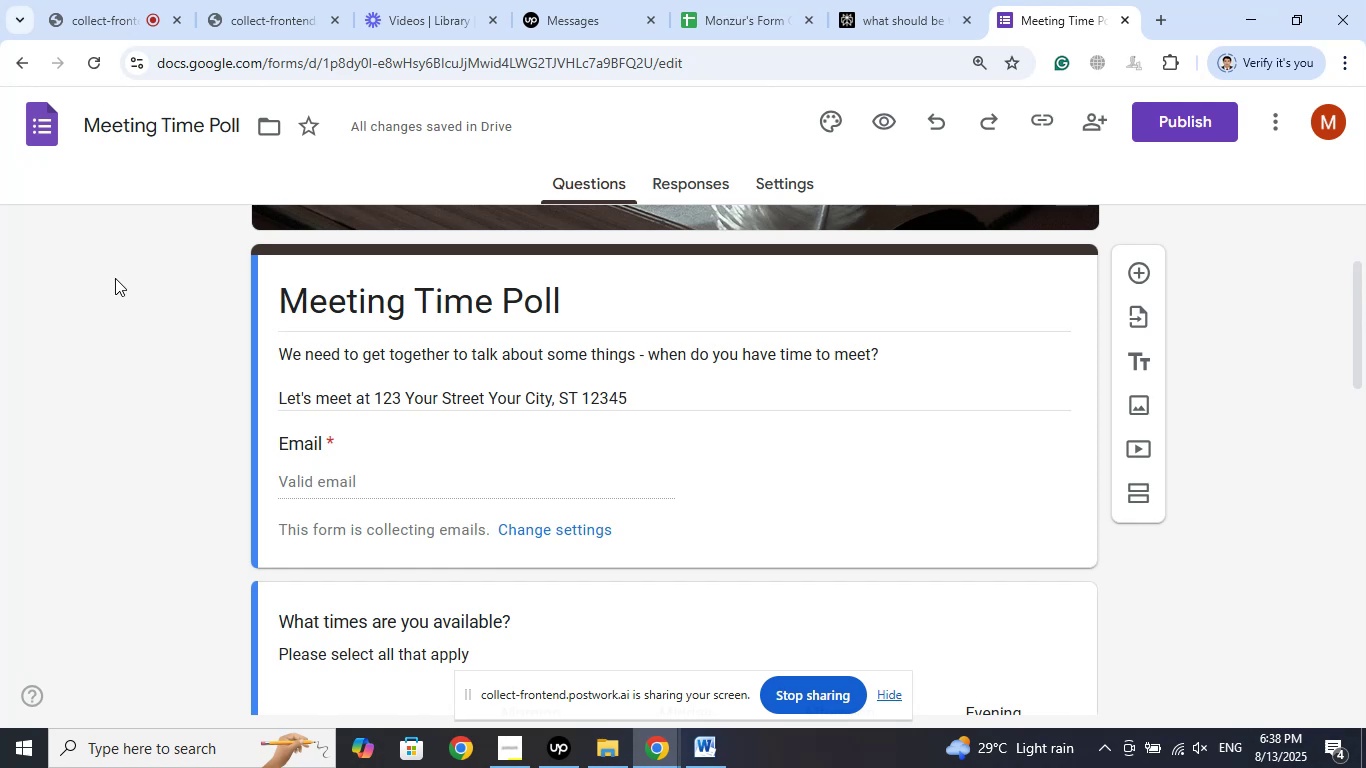 
wait(144.31)
 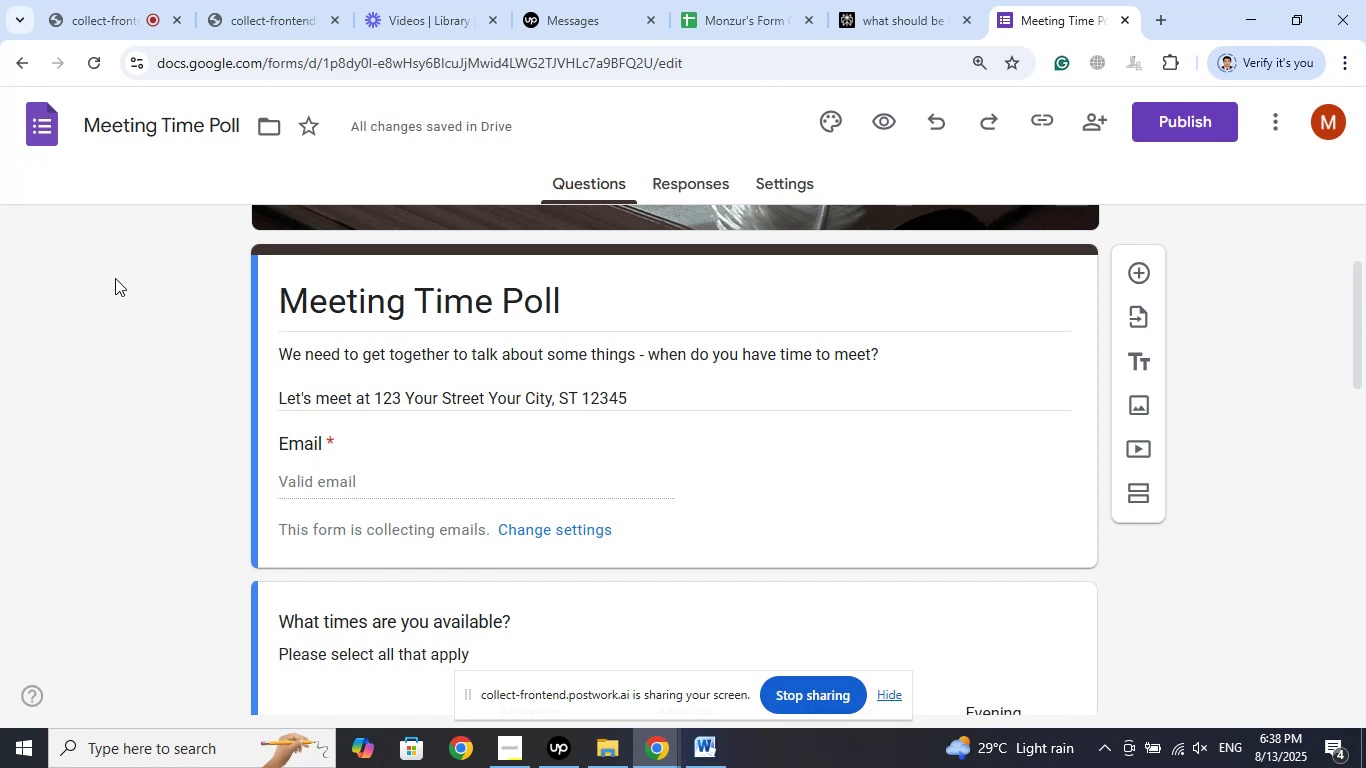 
left_click([920, 0])
 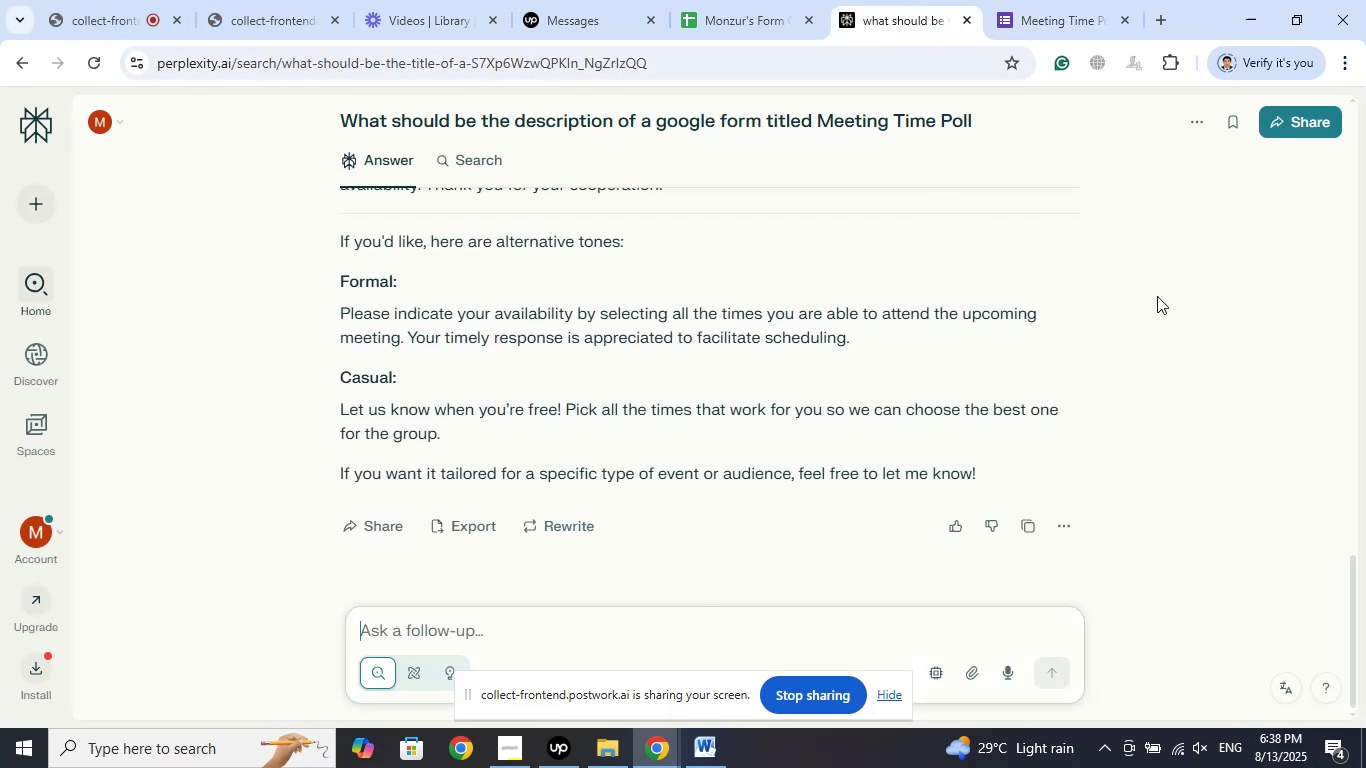 
scroll: coordinate [1158, 294], scroll_direction: down, amount: 1.0
 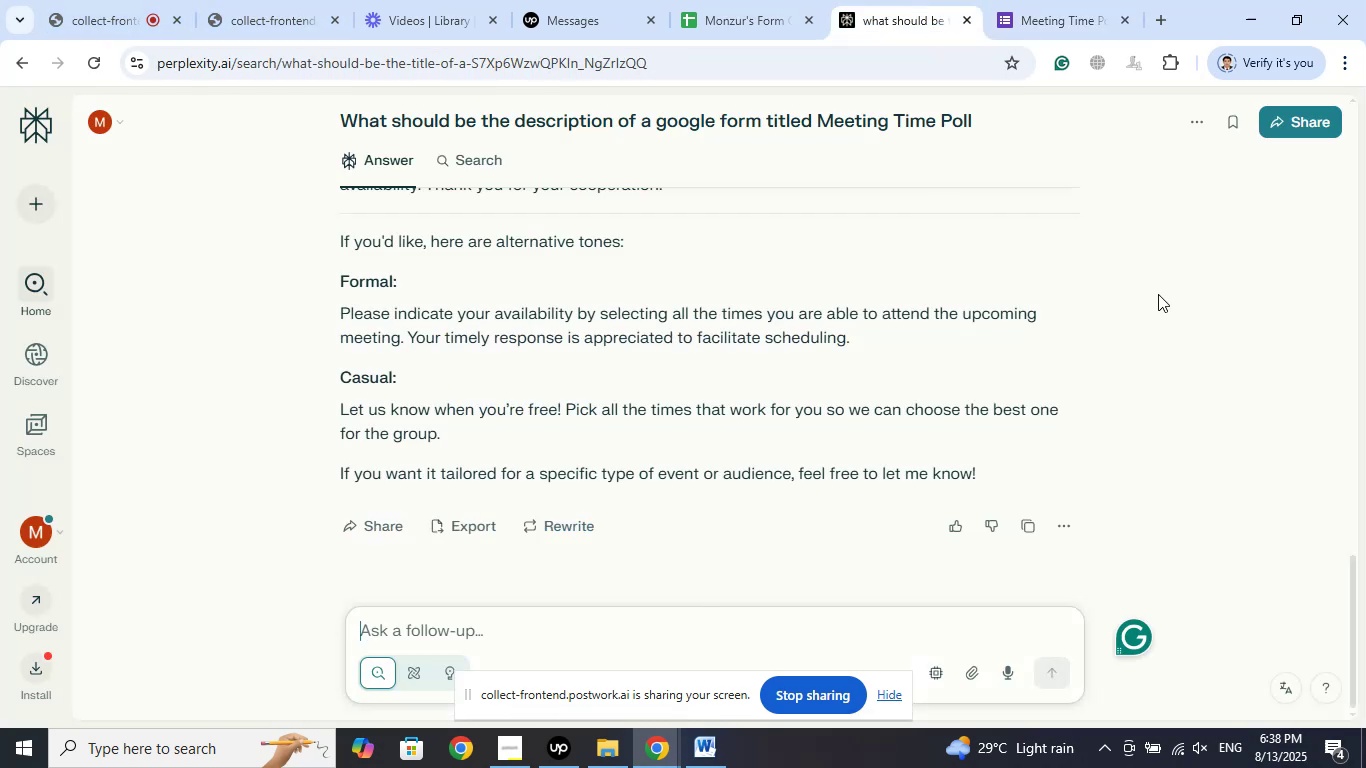 
scroll: coordinate [1158, 294], scroll_direction: up, amount: 3.0
 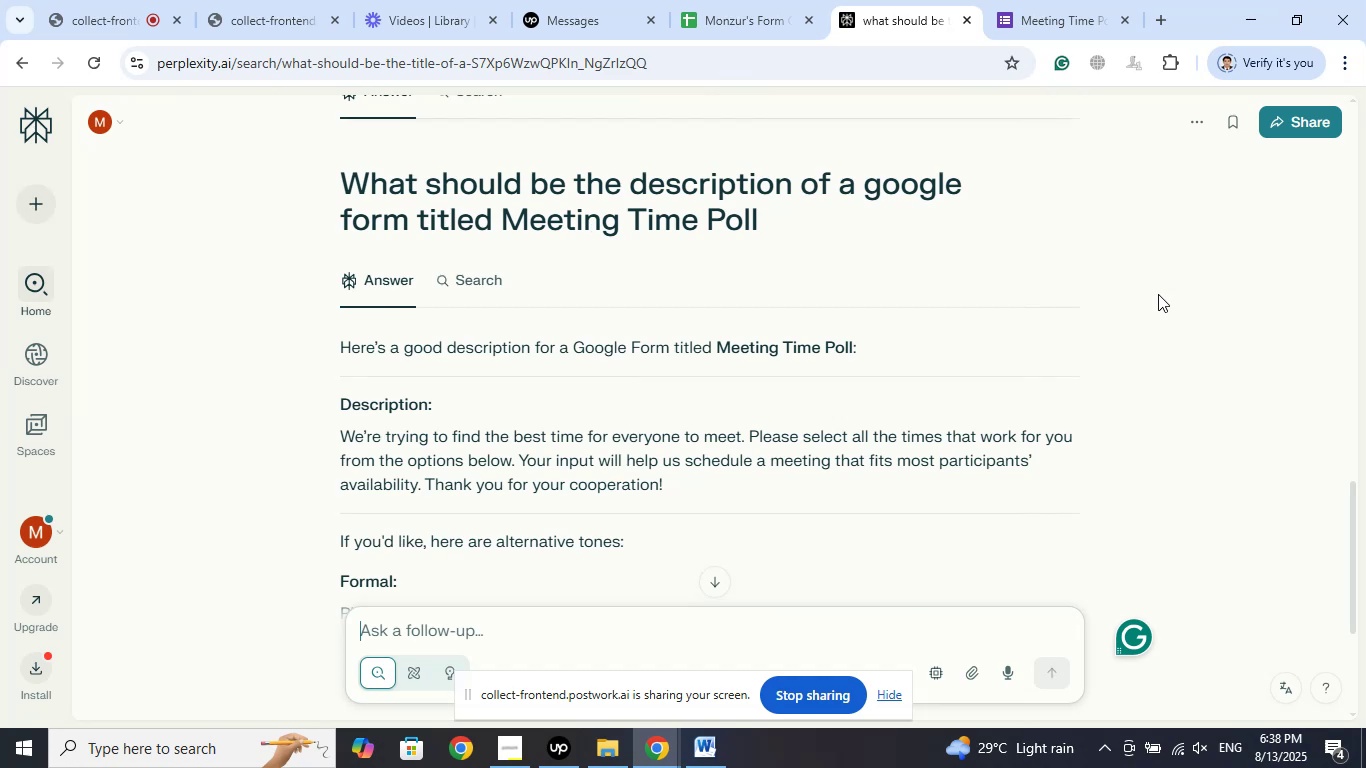 
scroll: coordinate [1157, 290], scroll_direction: down, amount: 3.0
 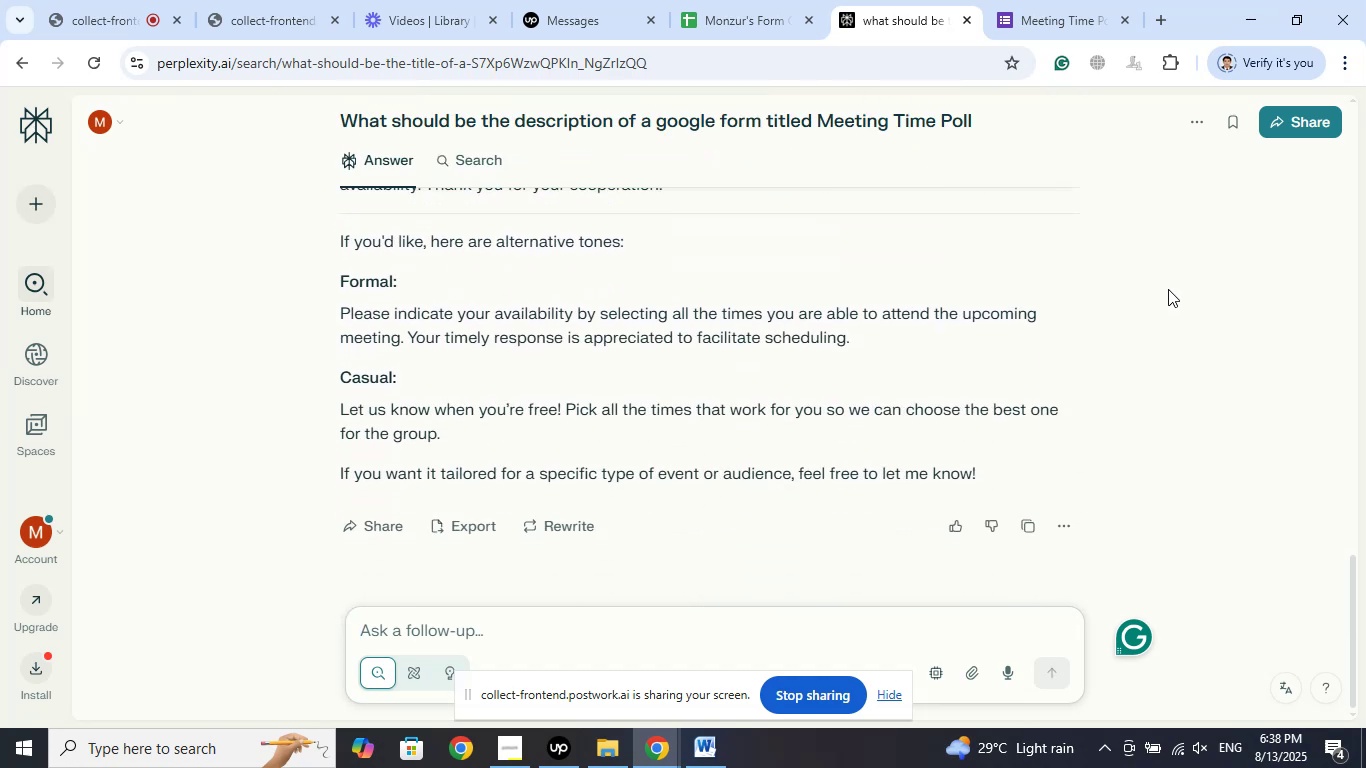 
left_click([1179, 306])
 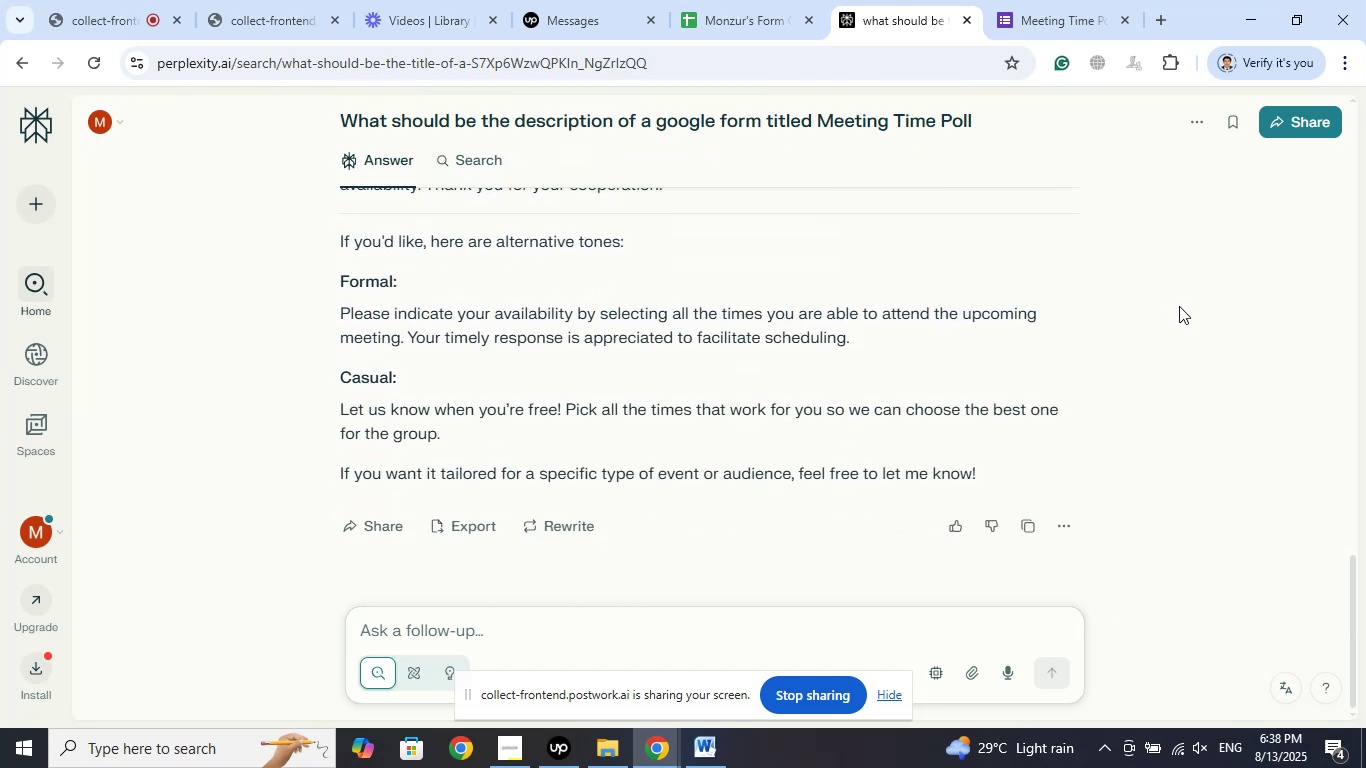 
left_click([1179, 306])
 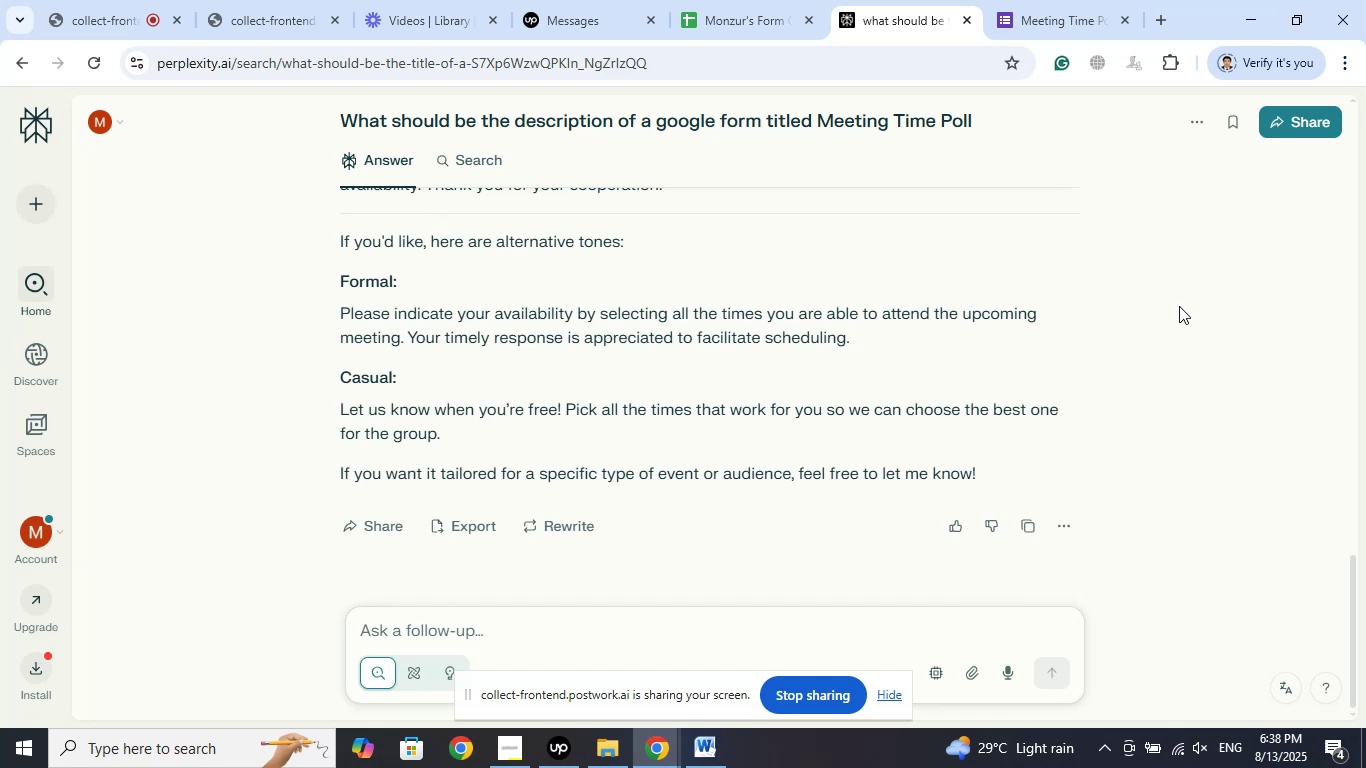 
scroll: coordinate [1179, 306], scroll_direction: down, amount: 1.0
 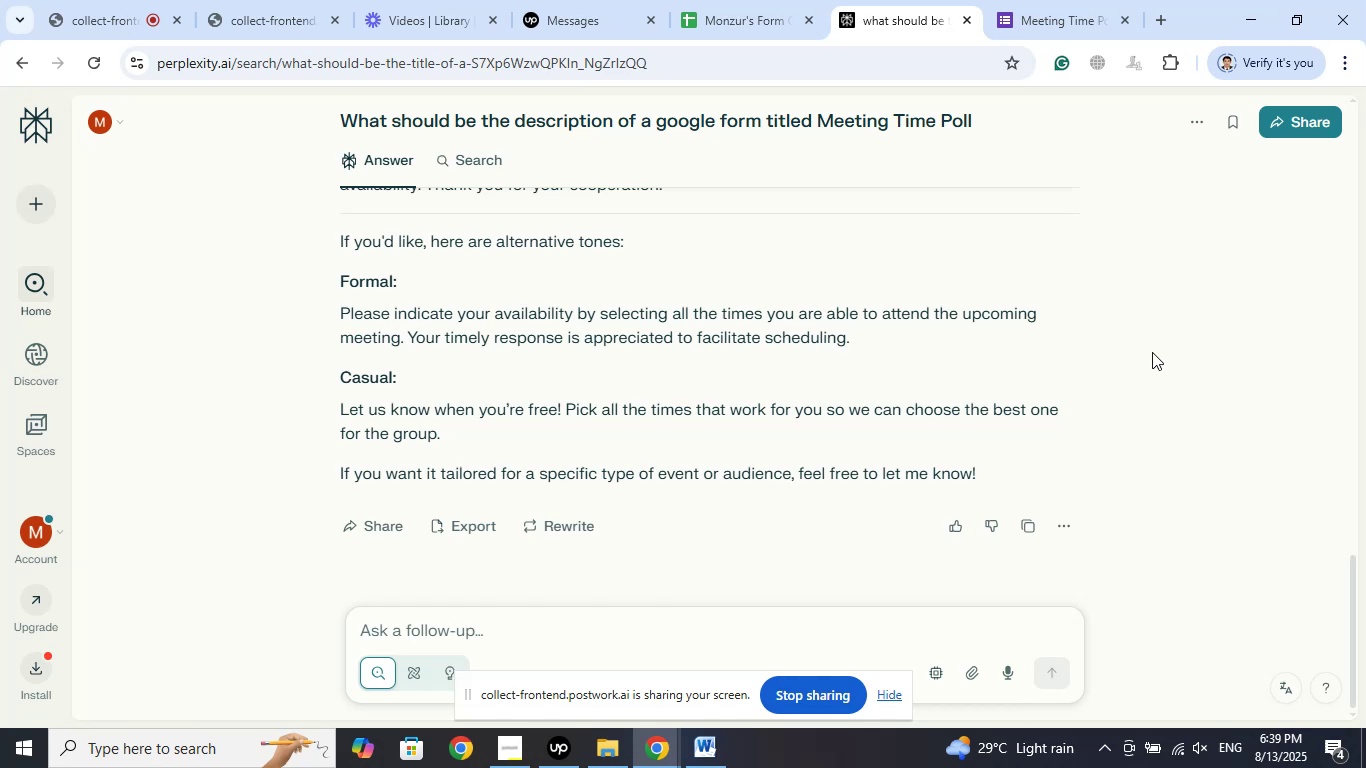 
wait(45.45)
 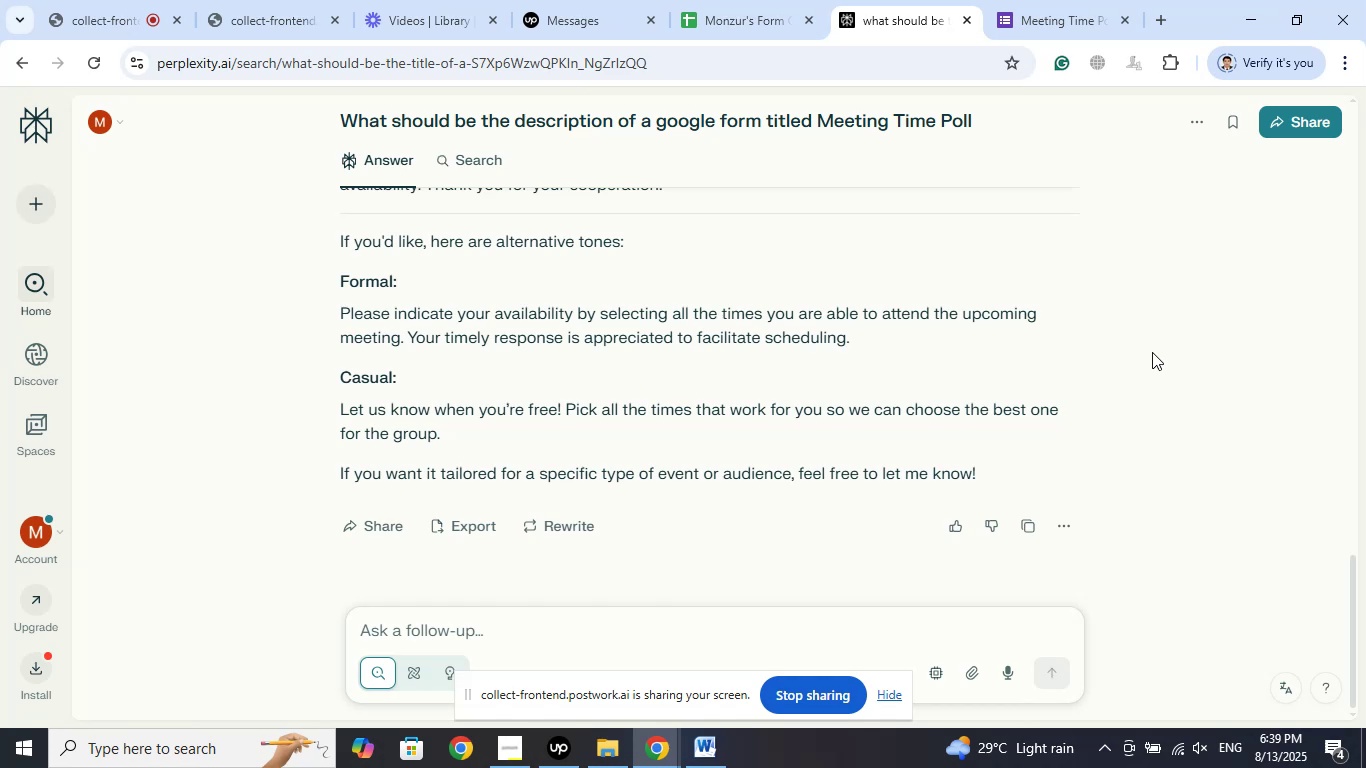 
left_click([104, 0])
 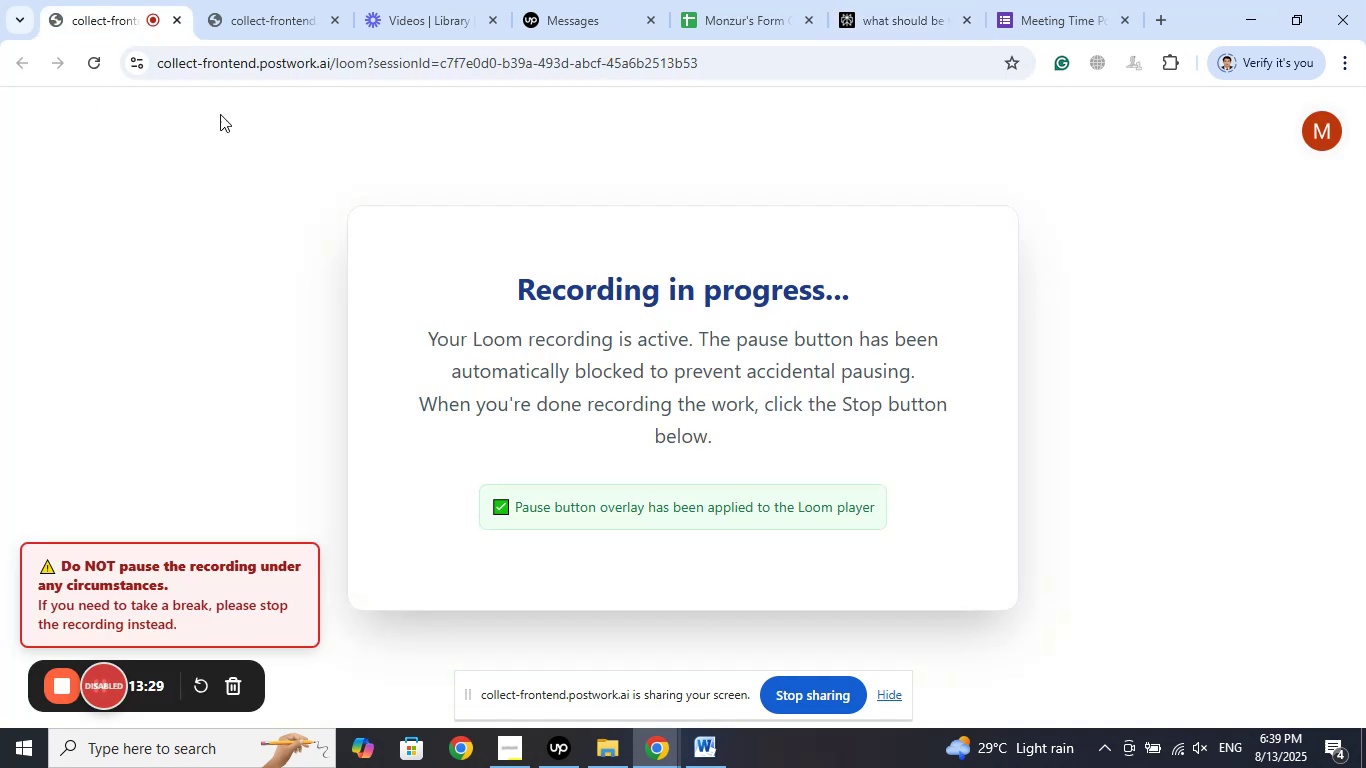 
left_click([261, 0])
 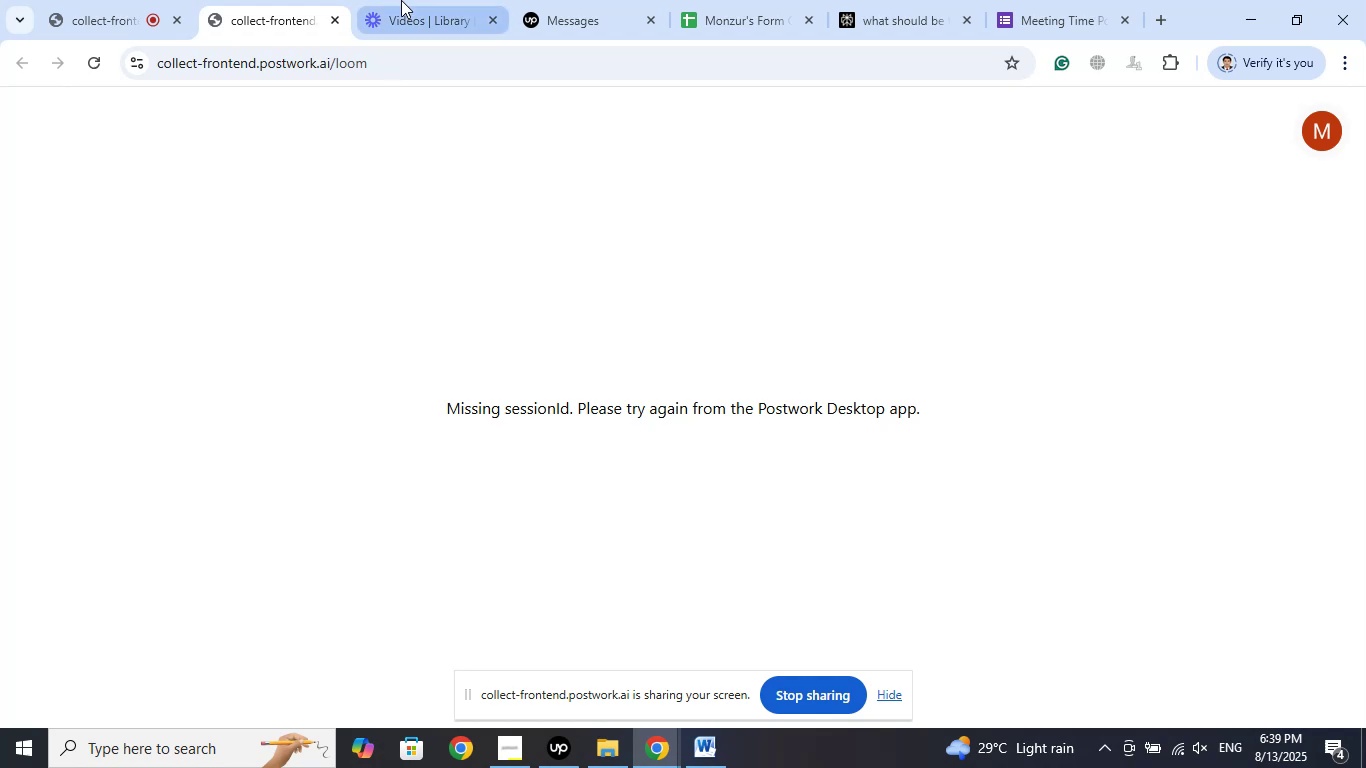 
left_click([401, 0])
 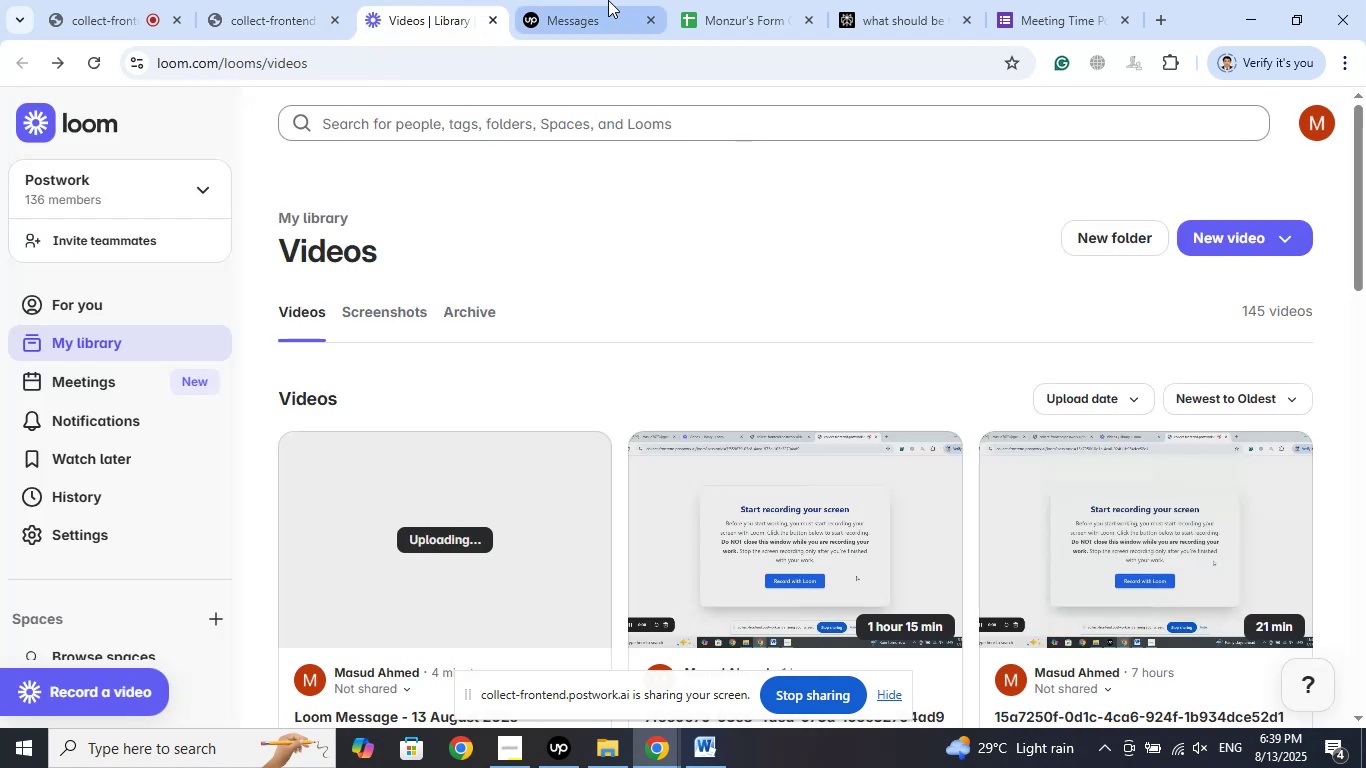 
left_click([608, 0])
 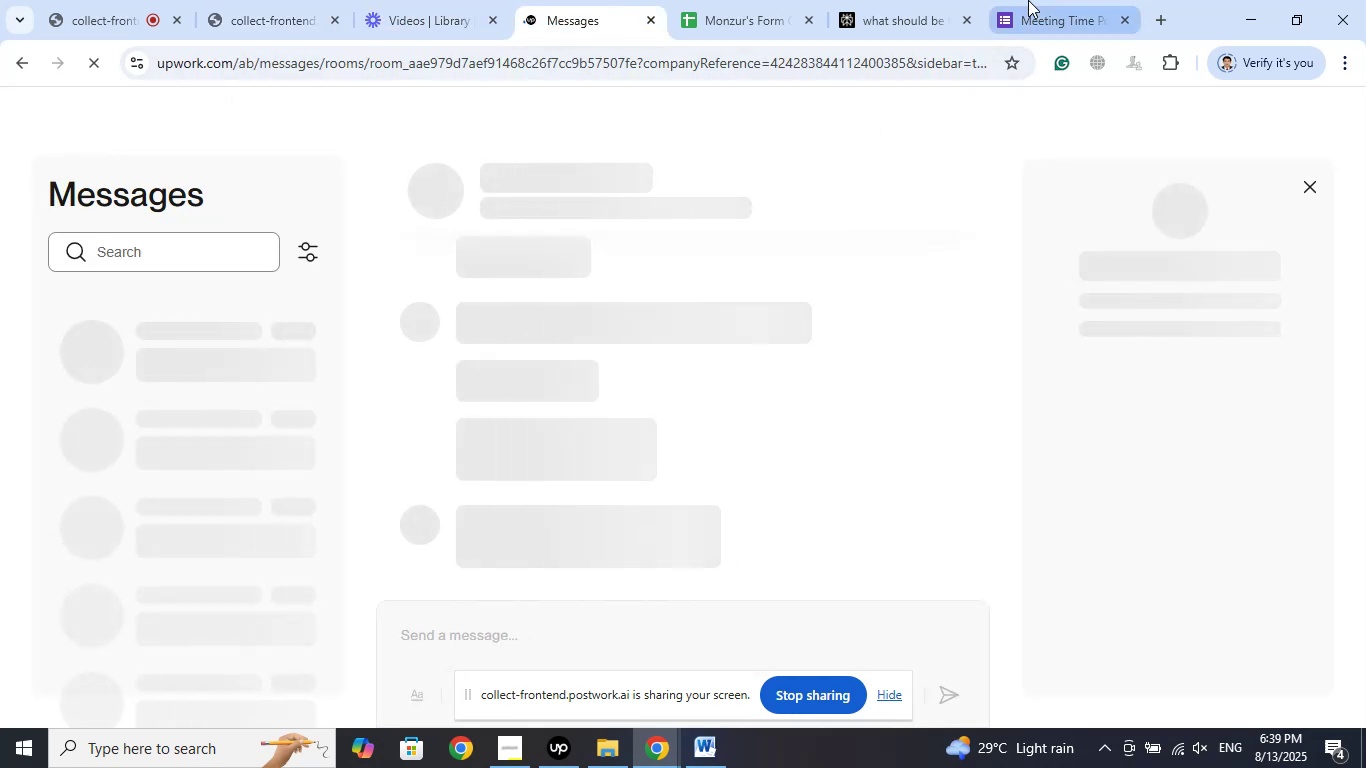 
wait(5.12)
 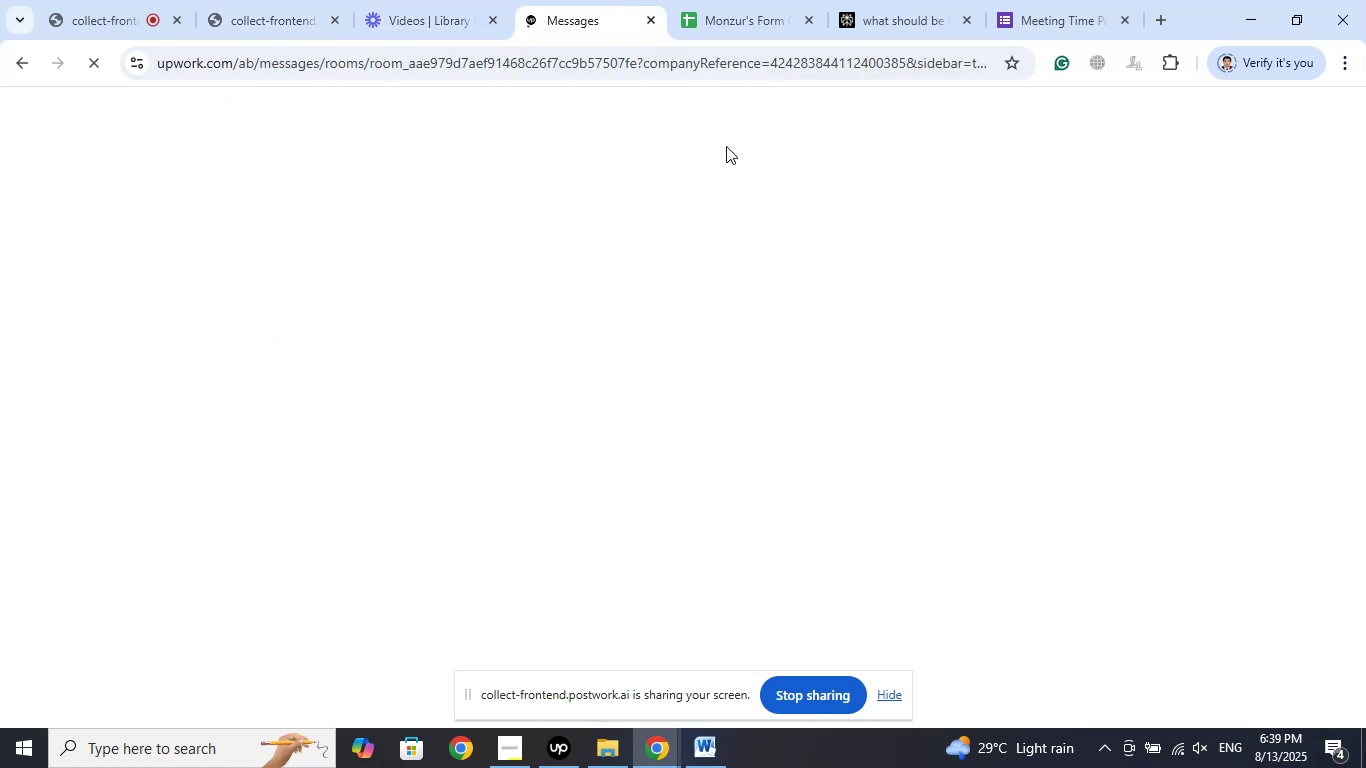 
left_click([817, 102])
 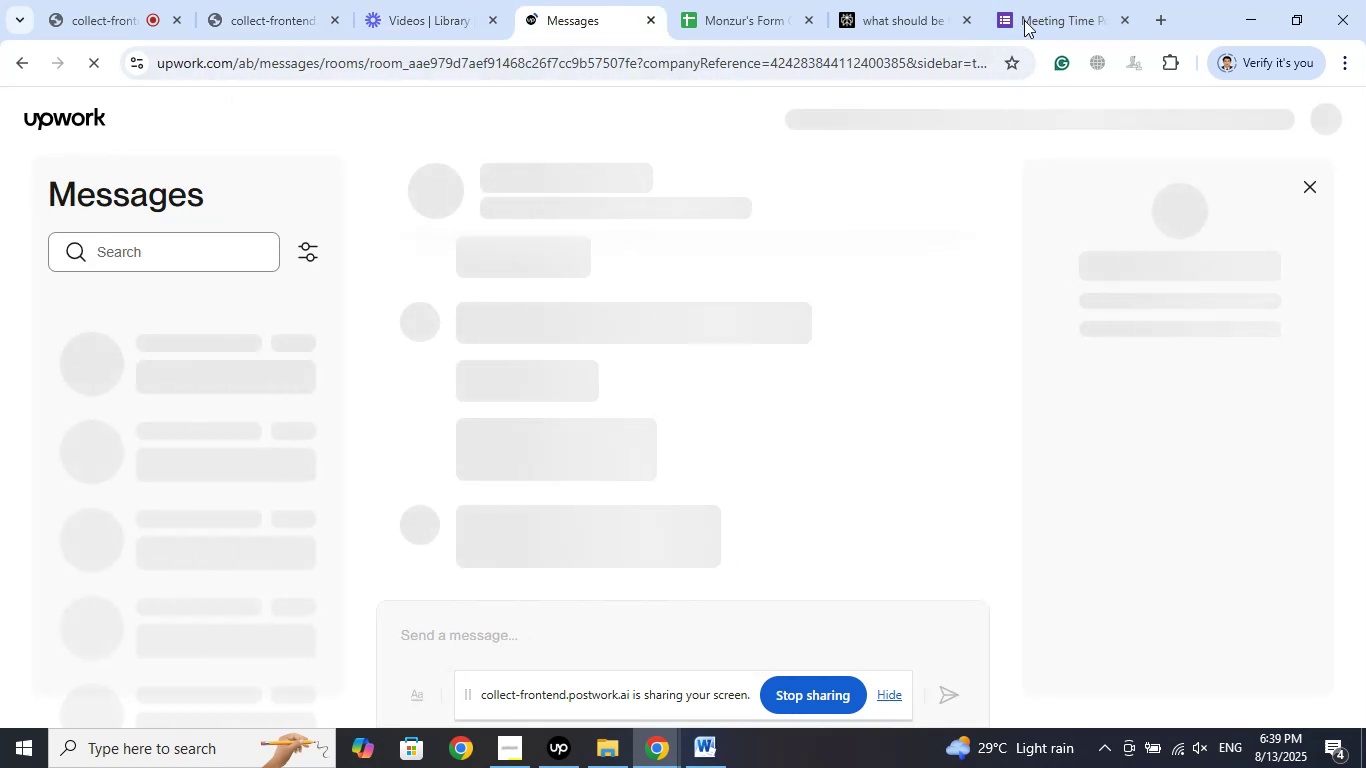 
left_click([1044, 0])
 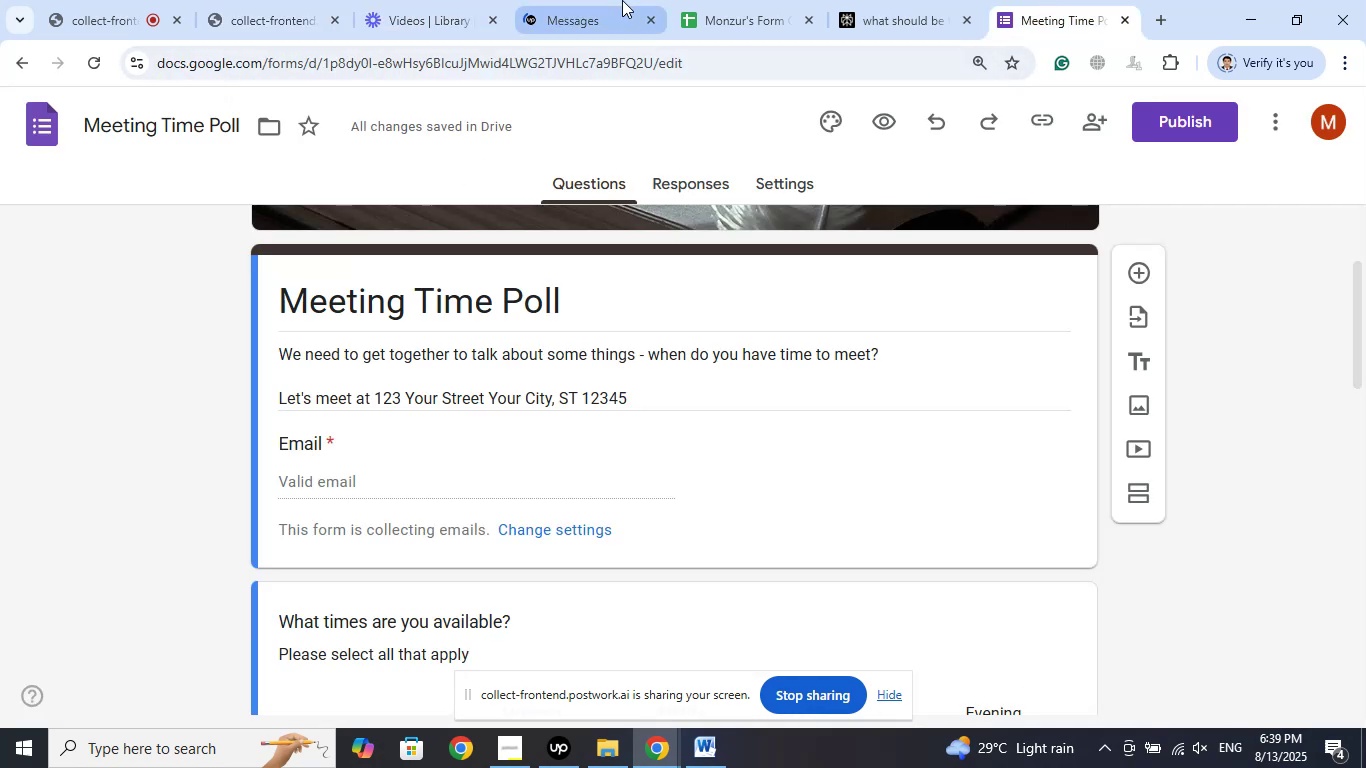 
left_click([622, 0])
 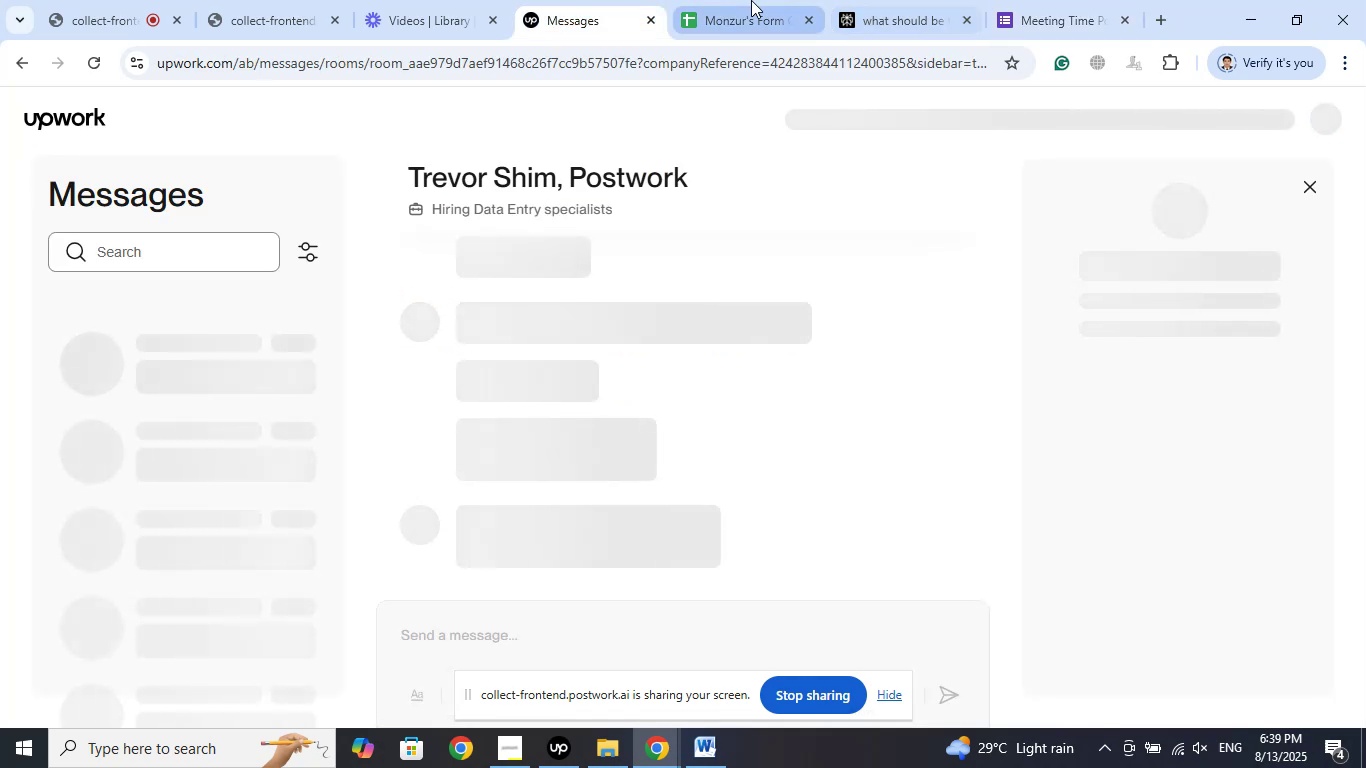 
left_click([751, 0])
 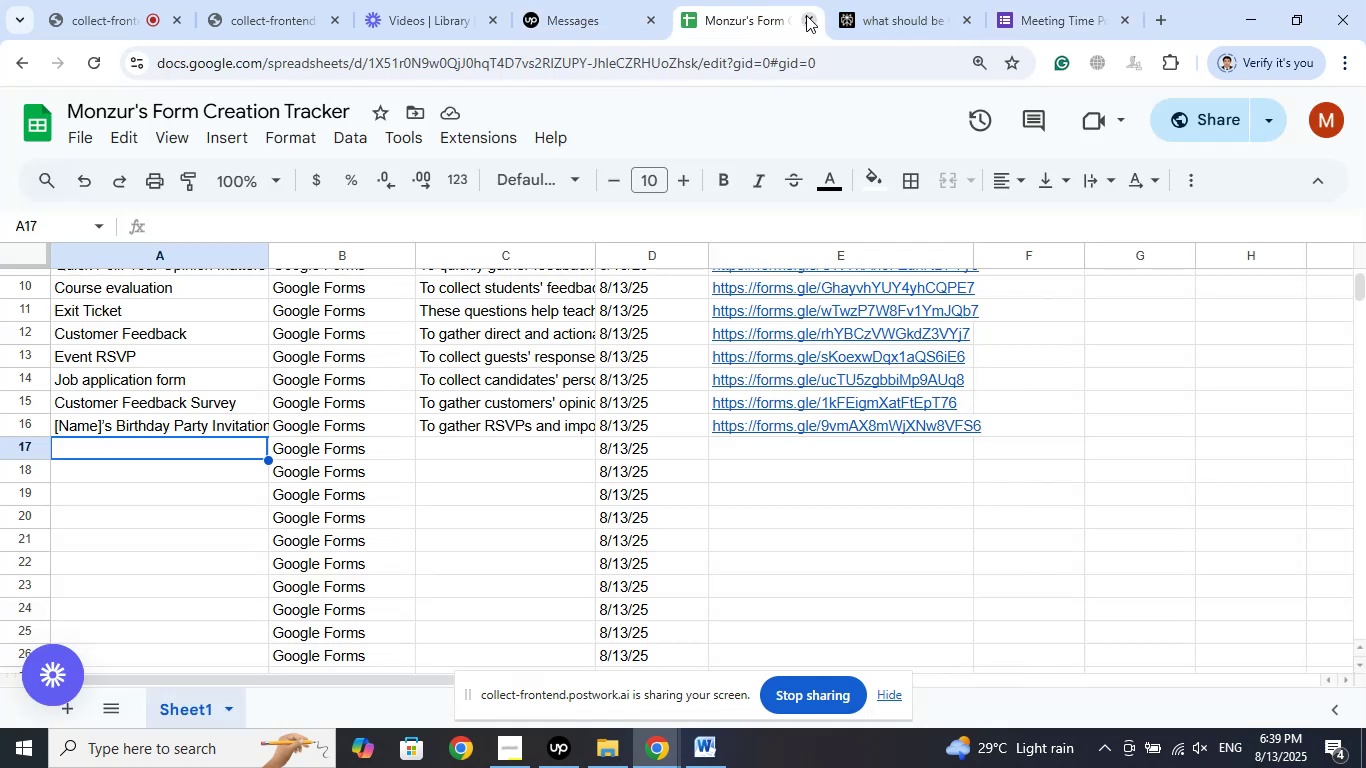 
left_click([899, 0])
 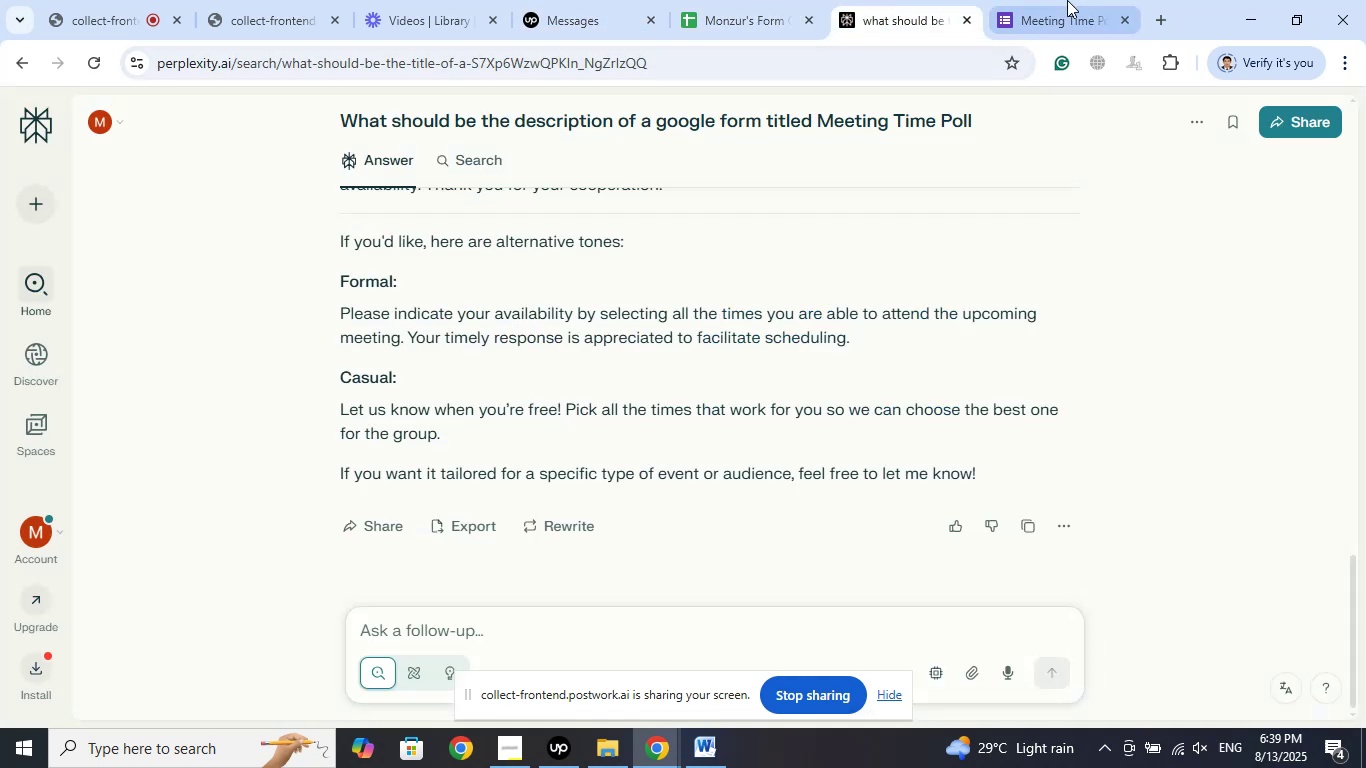 
left_click([1067, 0])
 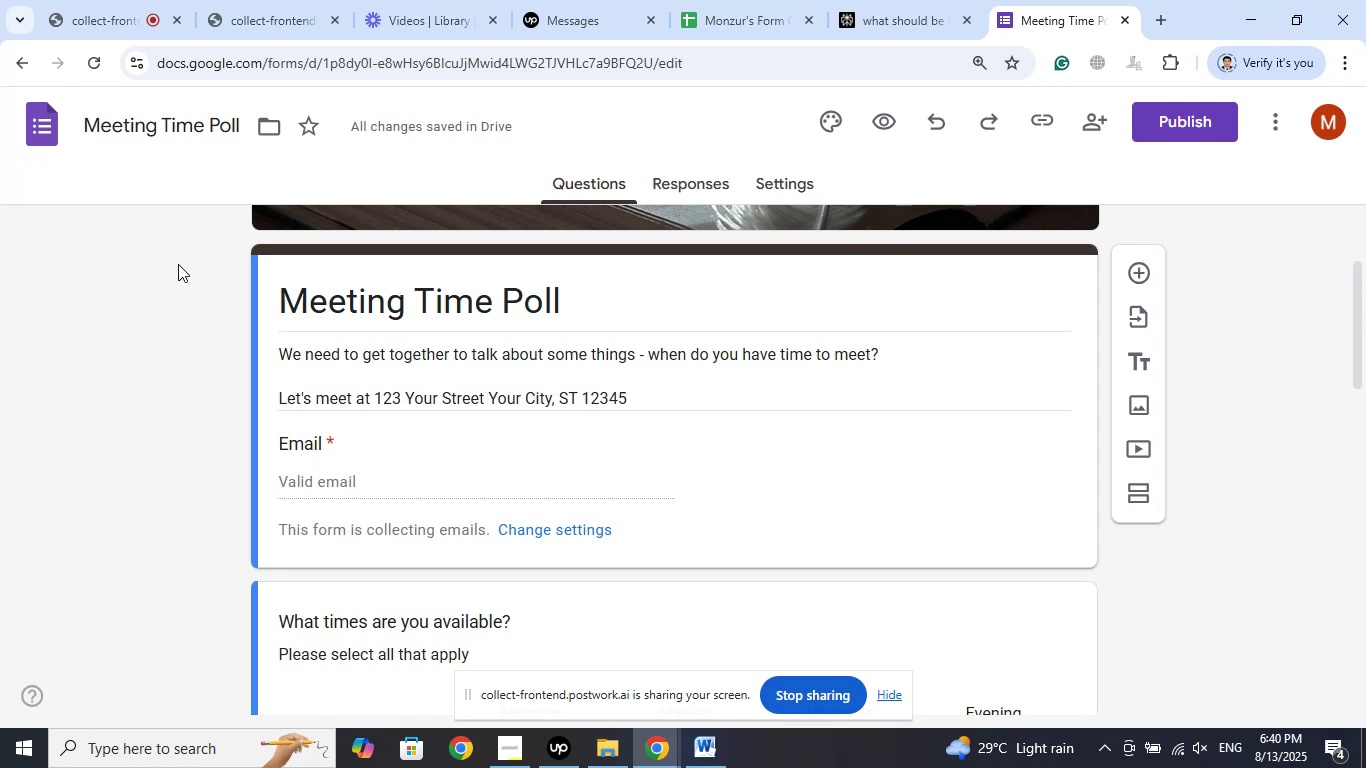 
wait(35.91)
 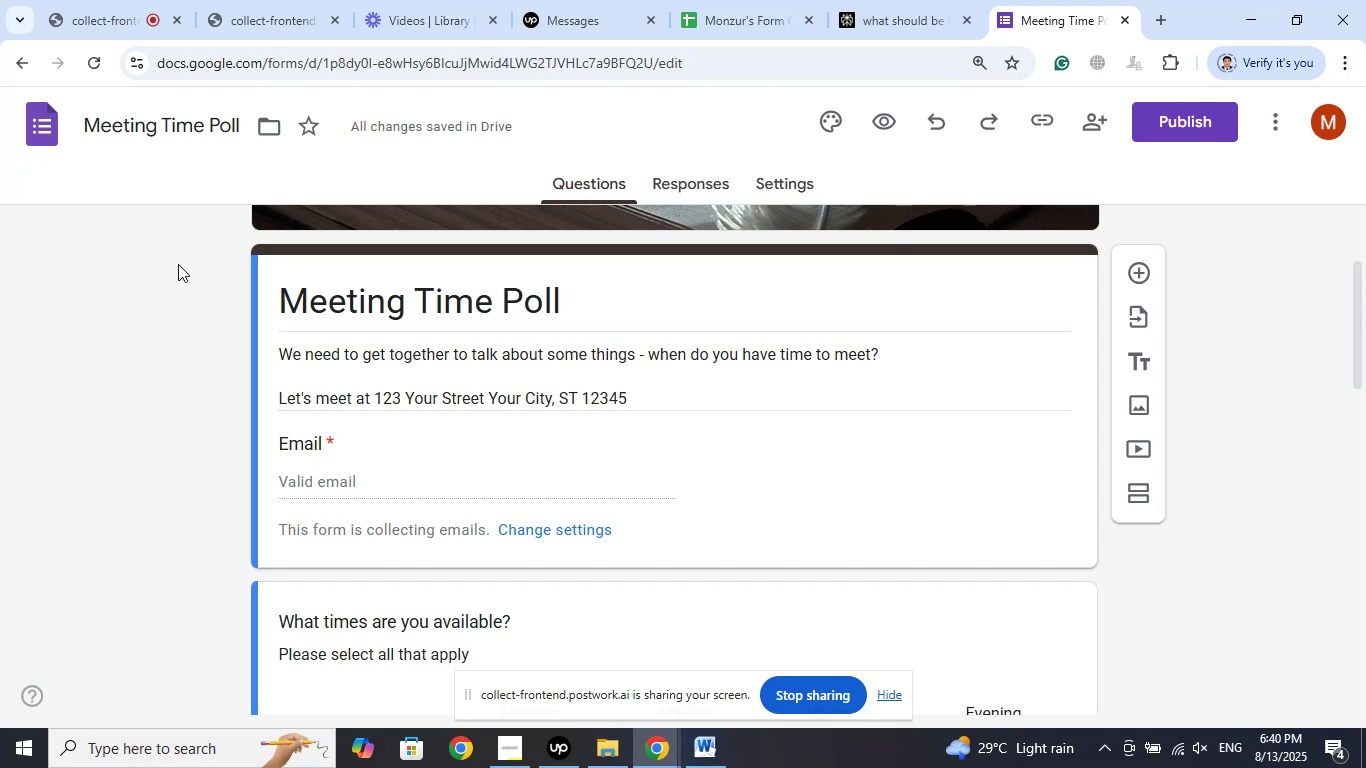 
left_click([874, 0])
 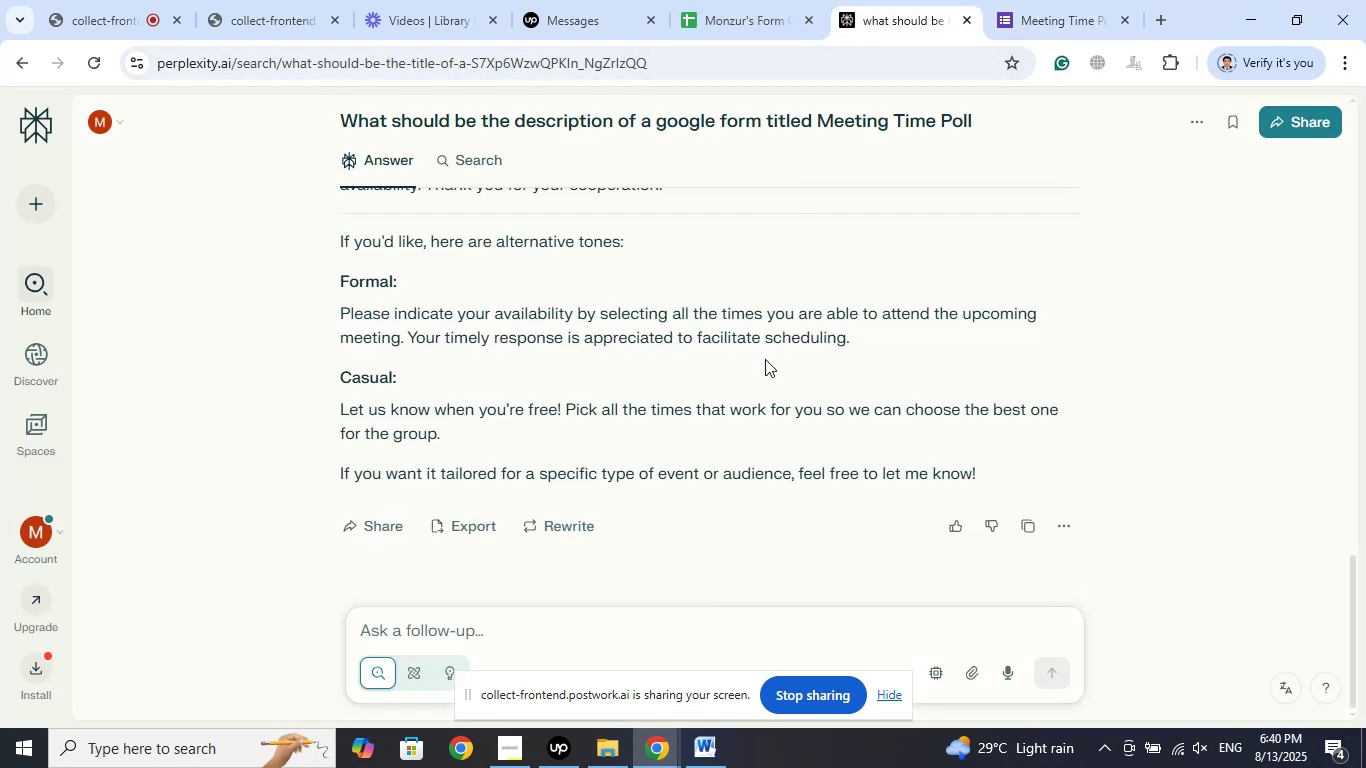 
scroll: coordinate [767, 352], scroll_direction: none, amount: 0.0
 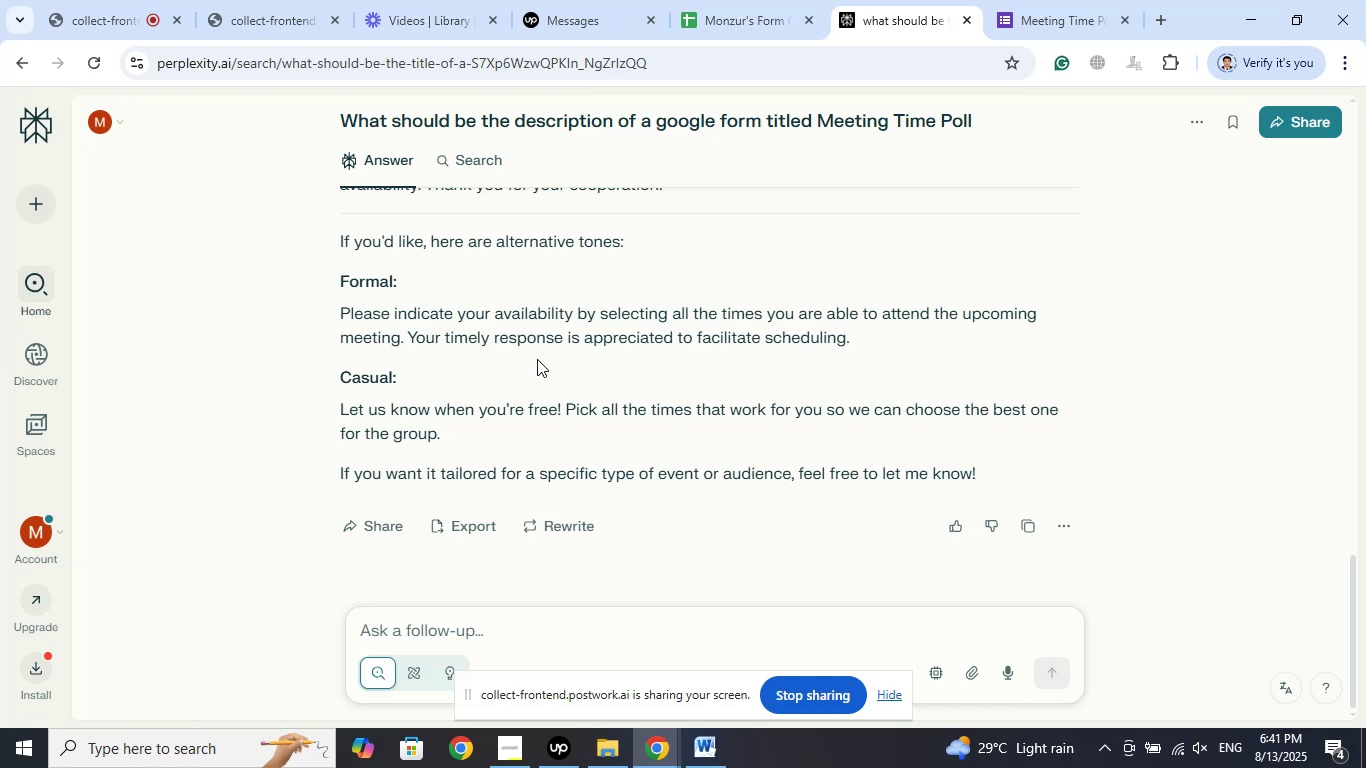 
wait(67.79)
 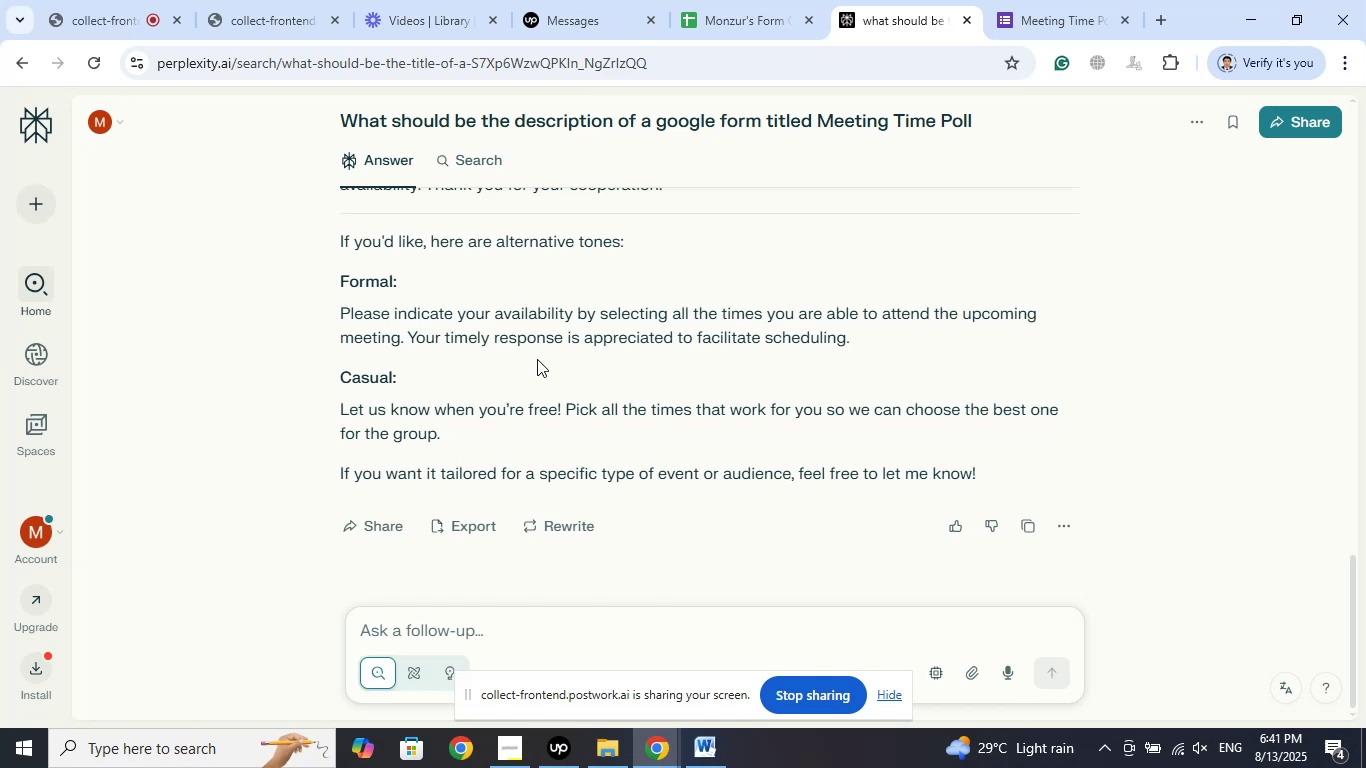 
scroll: coordinate [537, 359], scroll_direction: up, amount: 2.0
 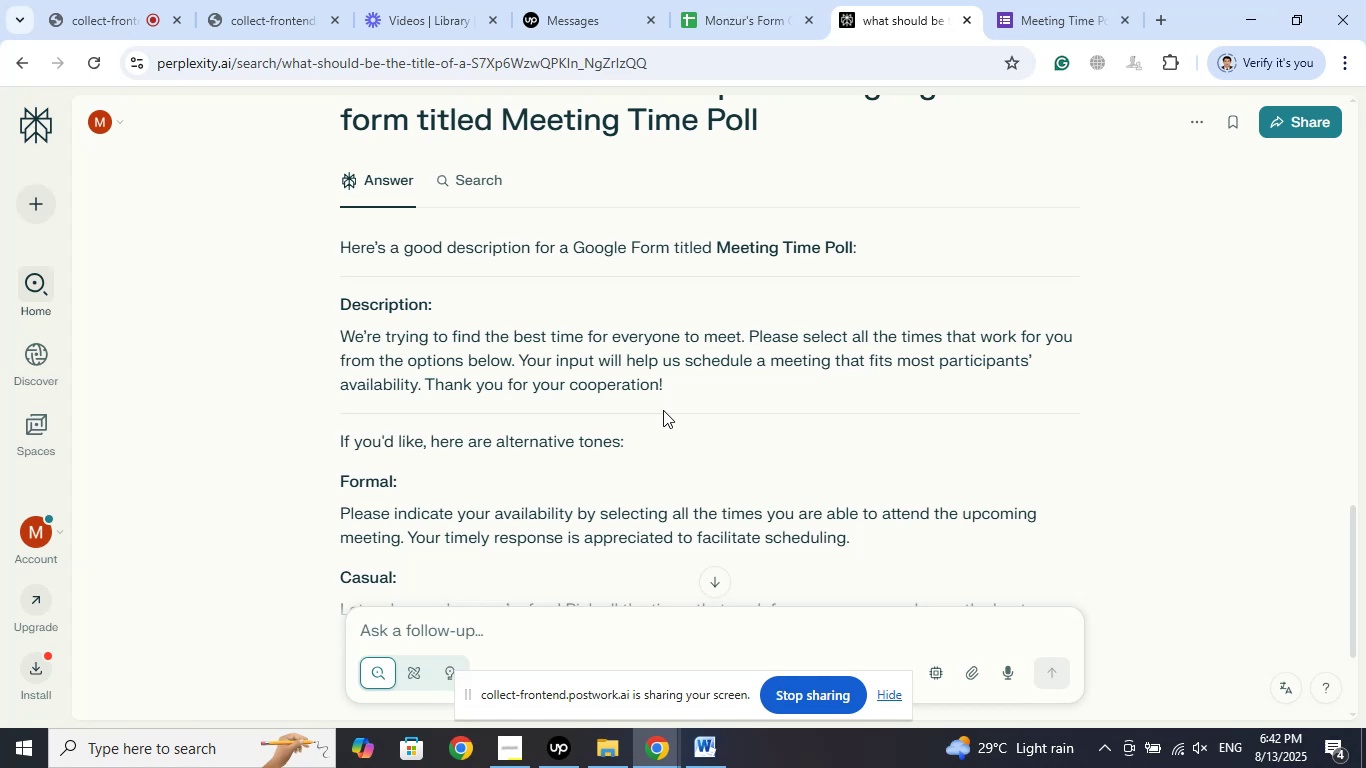 
wait(25.5)
 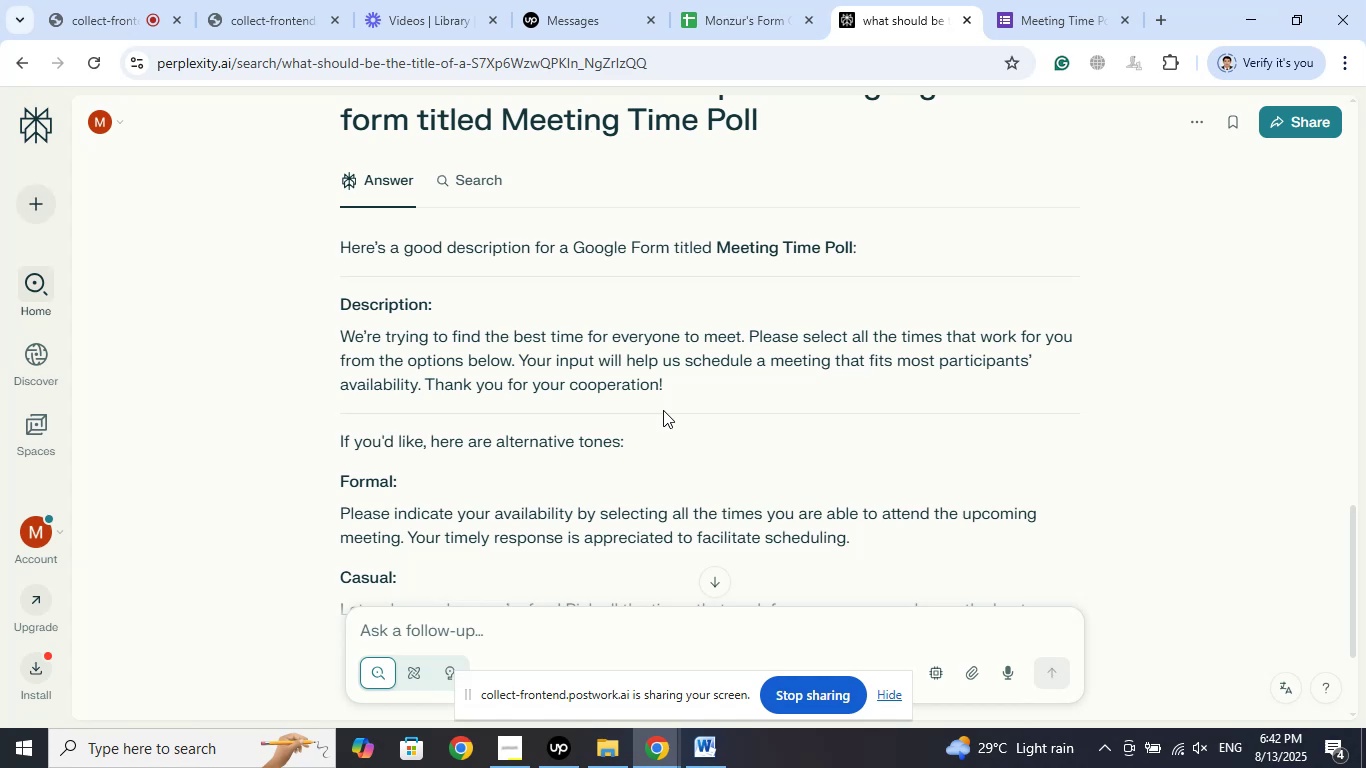 
left_click_drag(start_coordinate=[680, 390], to_coordinate=[346, 336])
 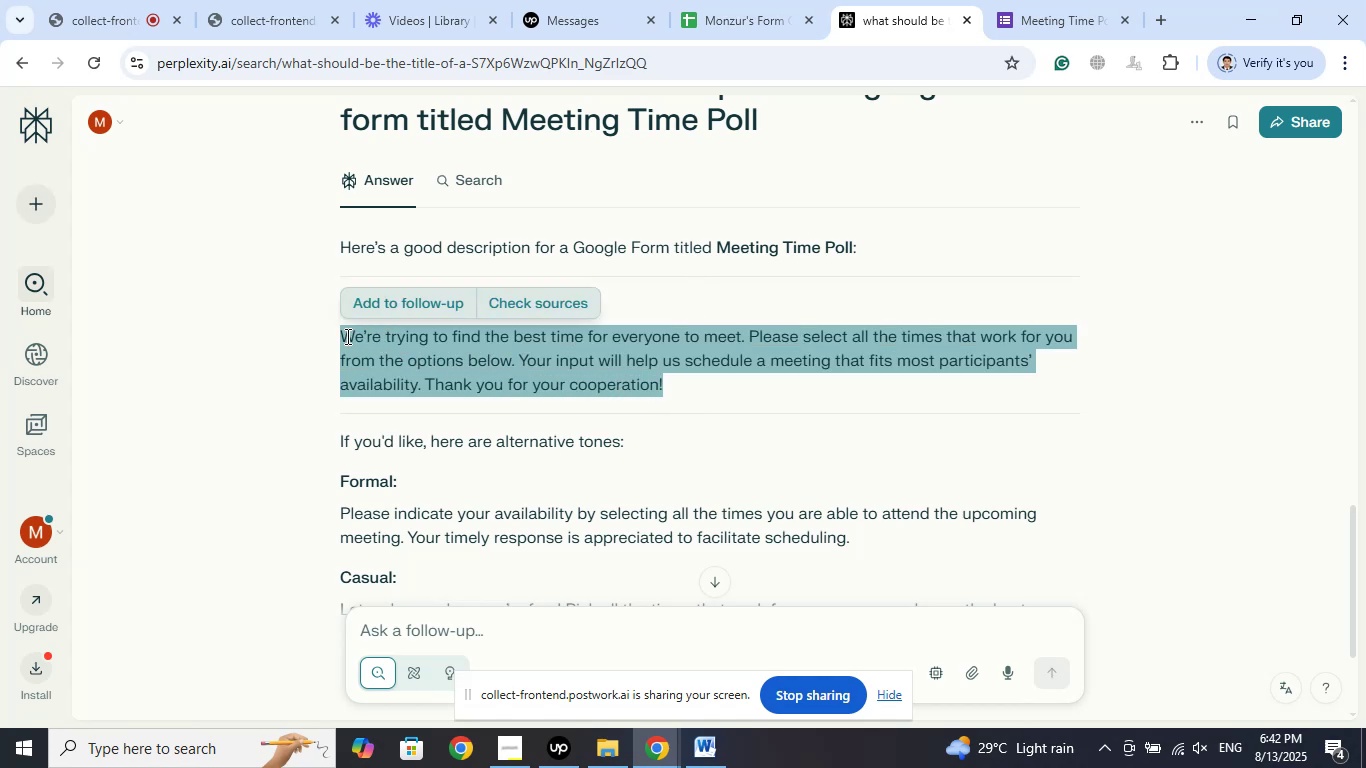 
right_click([346, 336])
 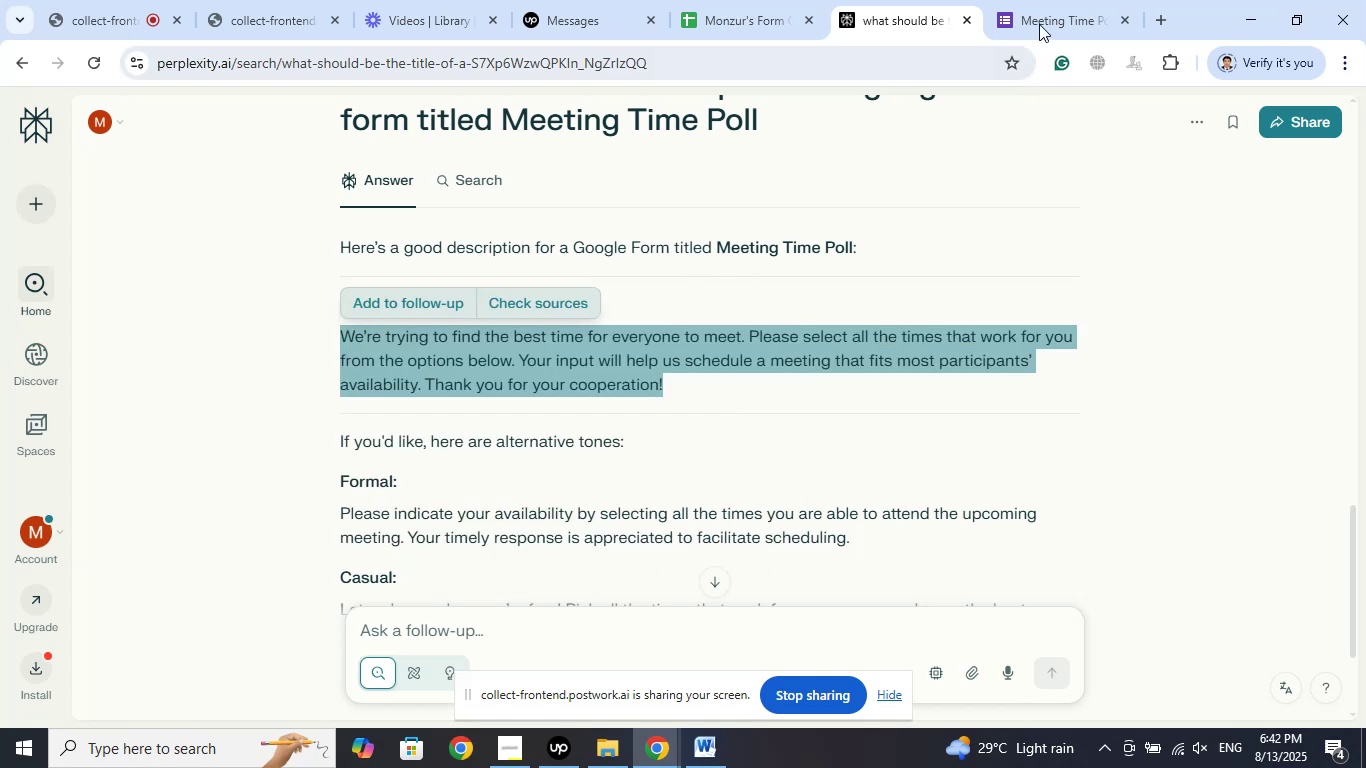 
left_click([1039, 0])
 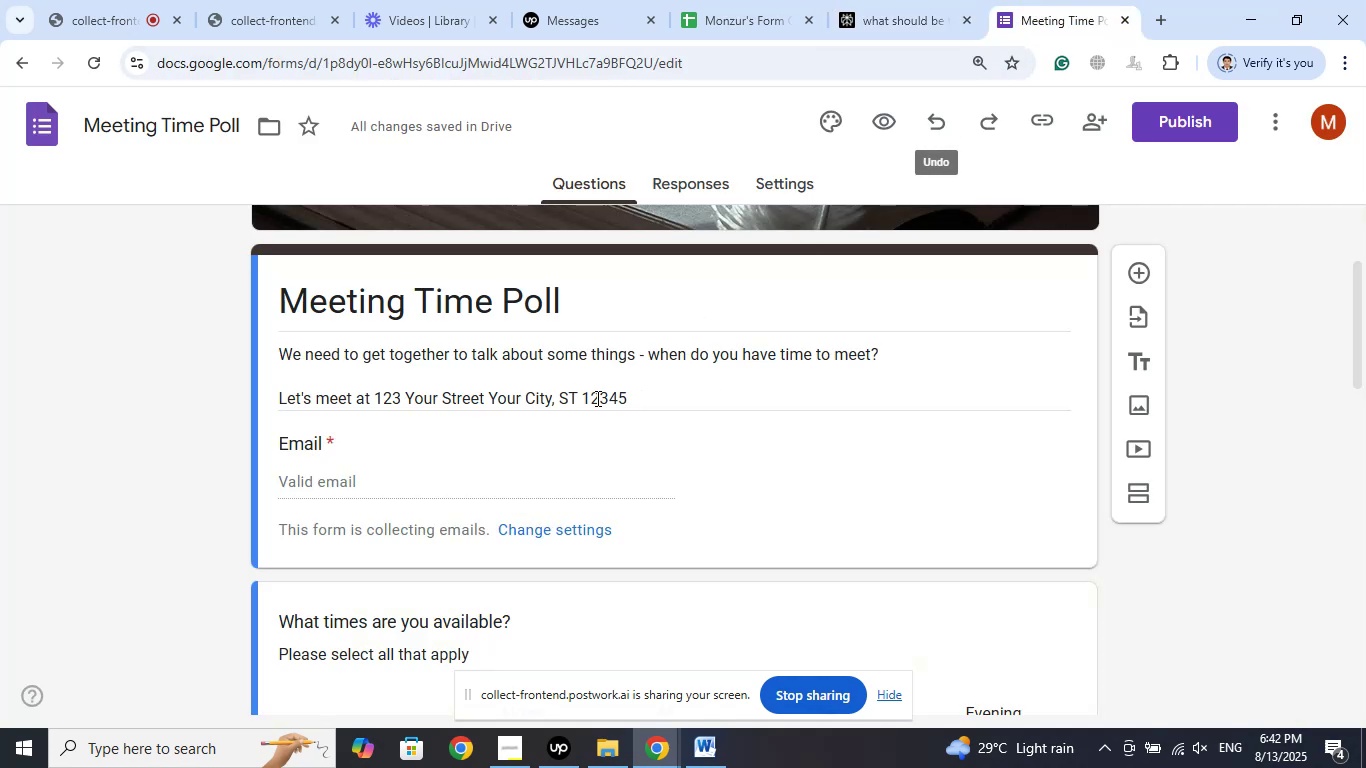 
left_click([592, 406])
 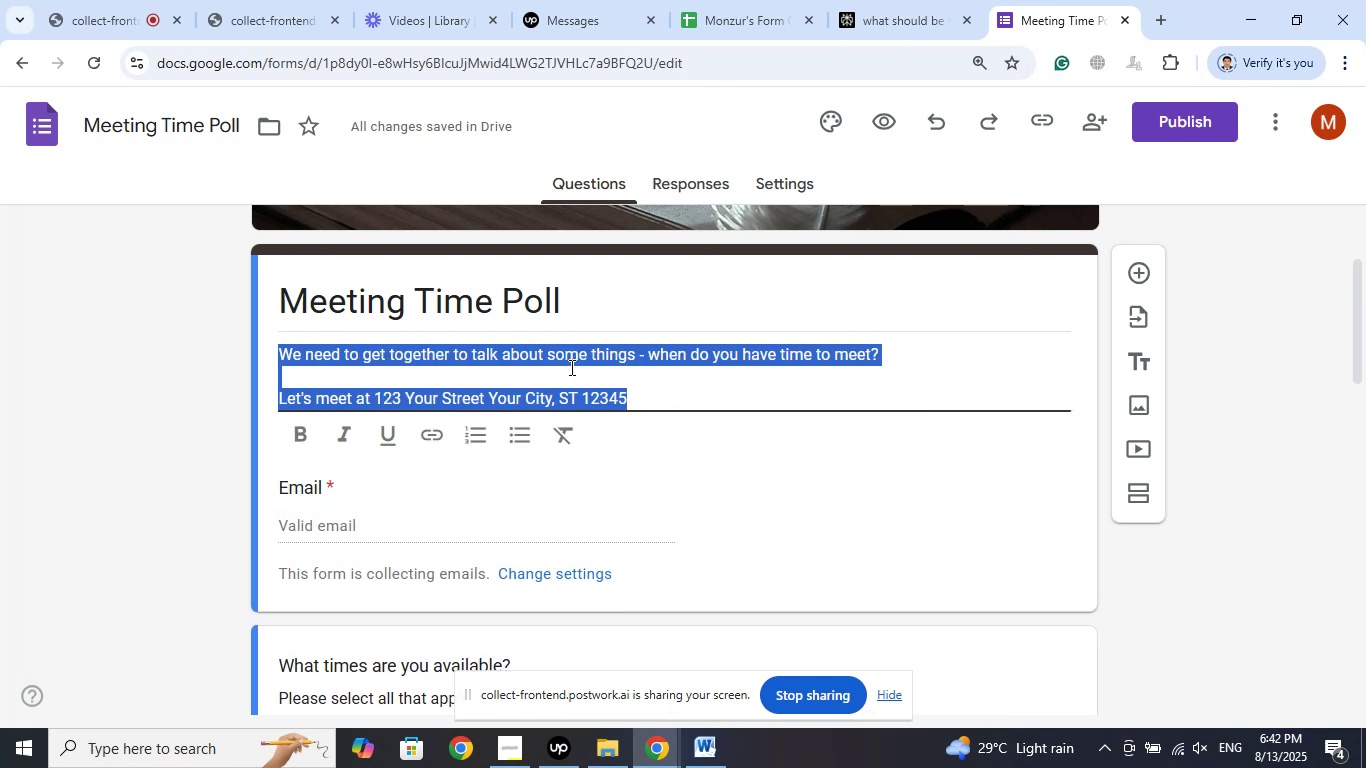 
right_click([570, 365])
 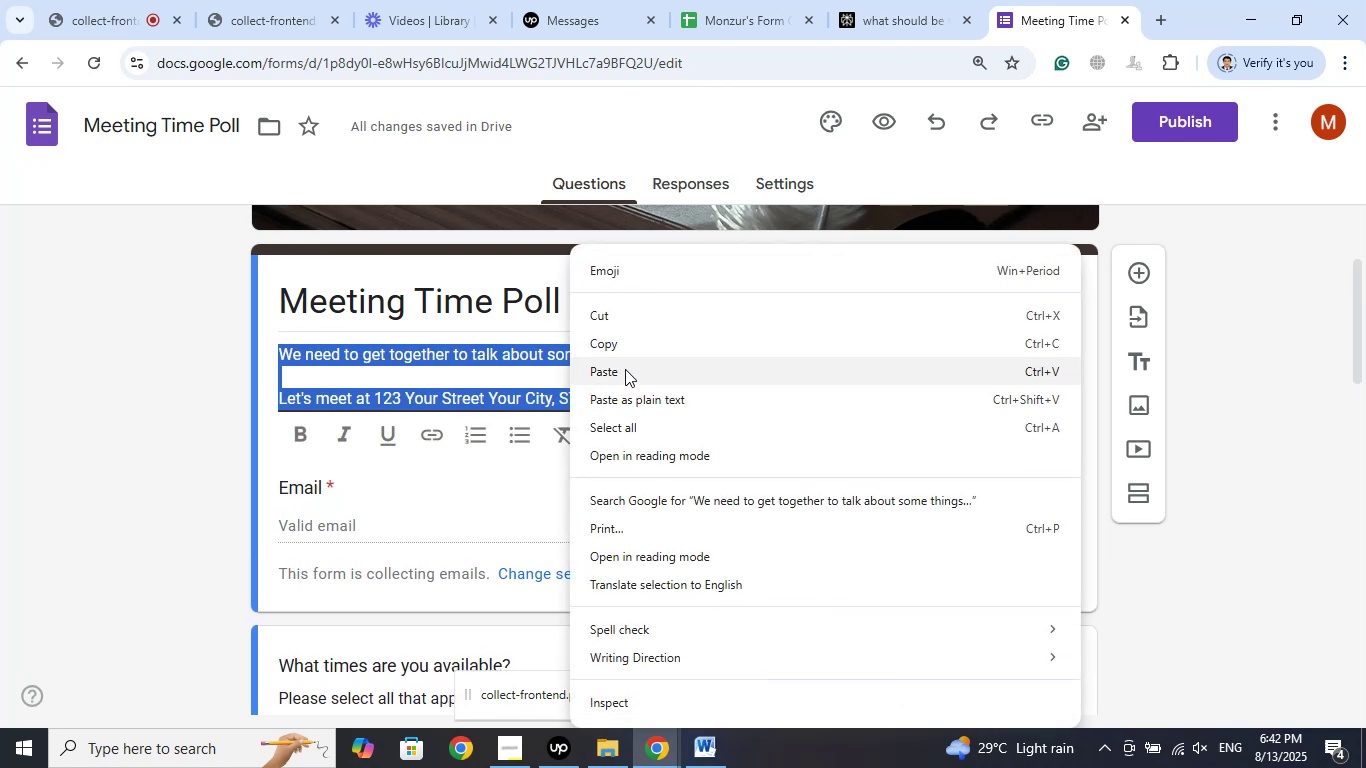 
left_click([625, 369])
 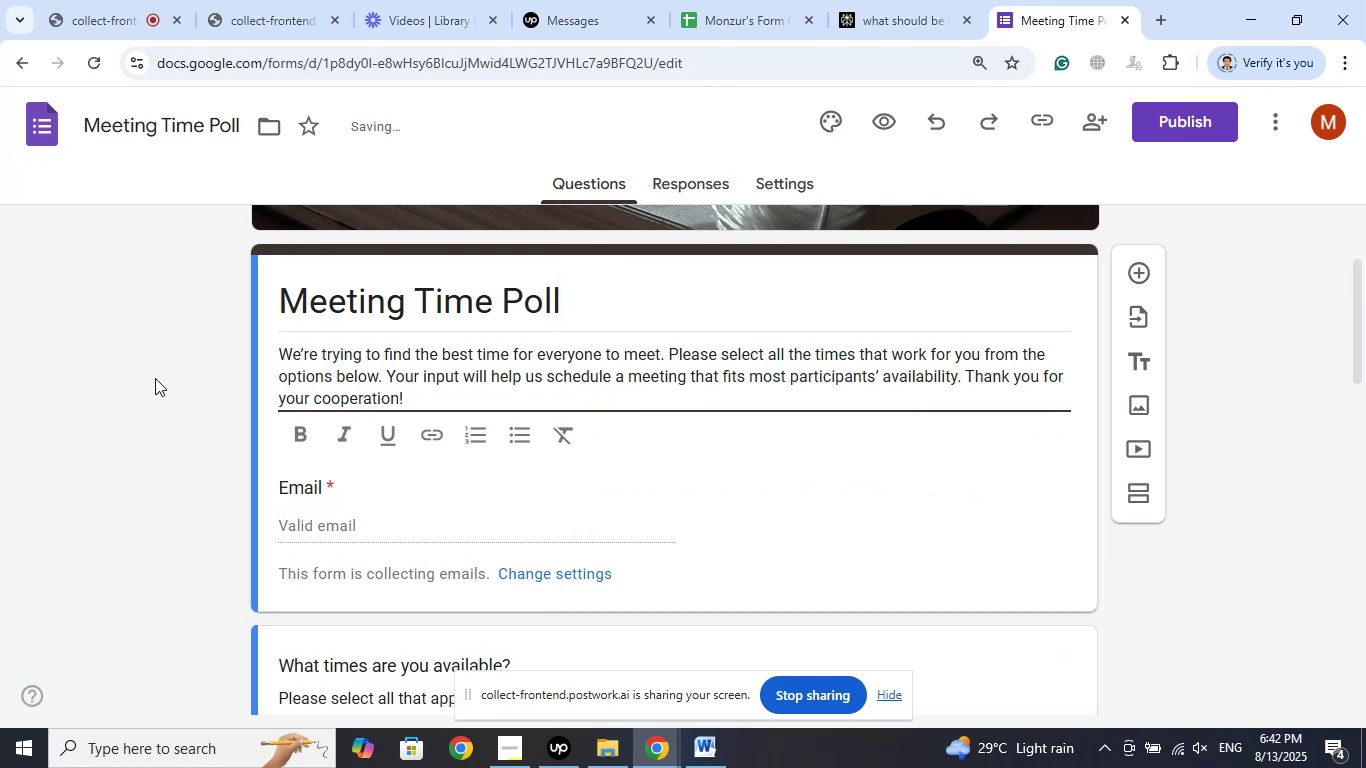 
left_click([153, 379])
 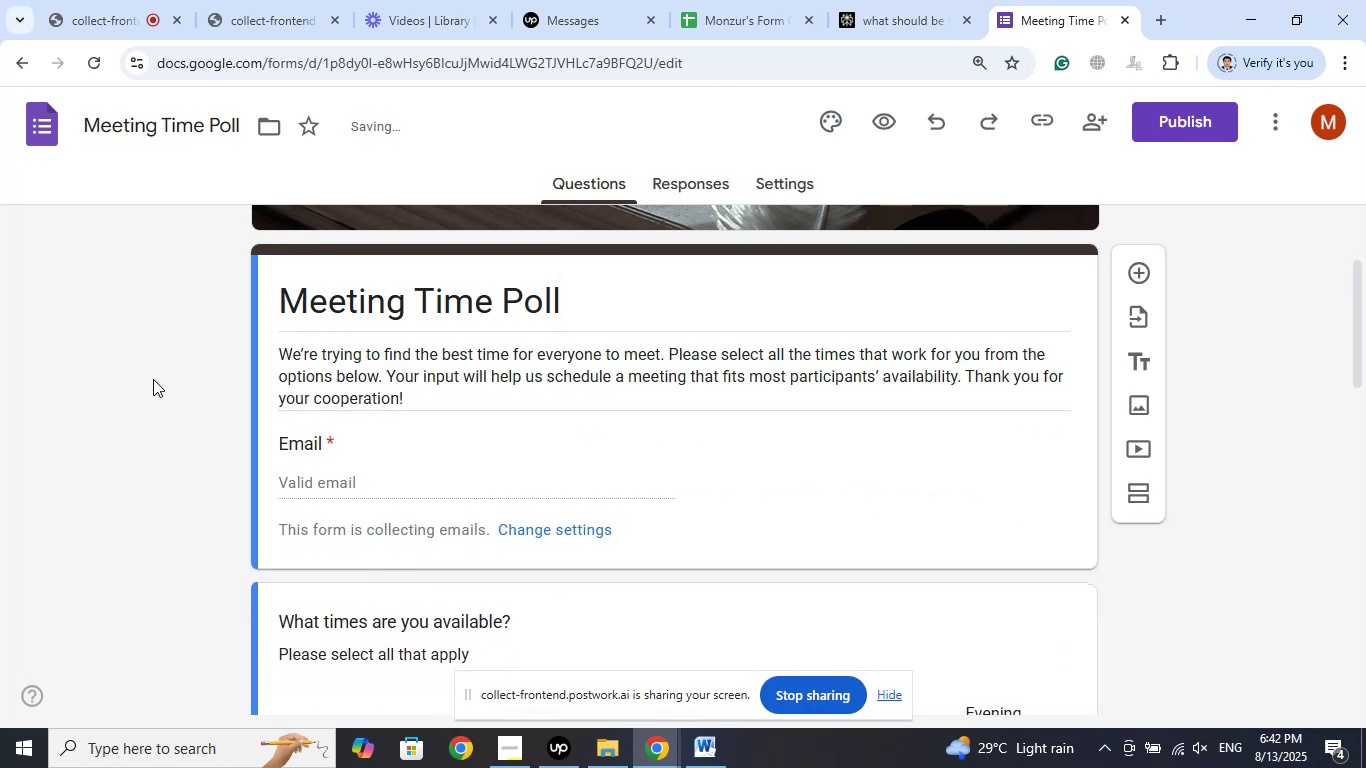 
scroll: coordinate [152, 375], scroll_direction: down, amount: 4.0
 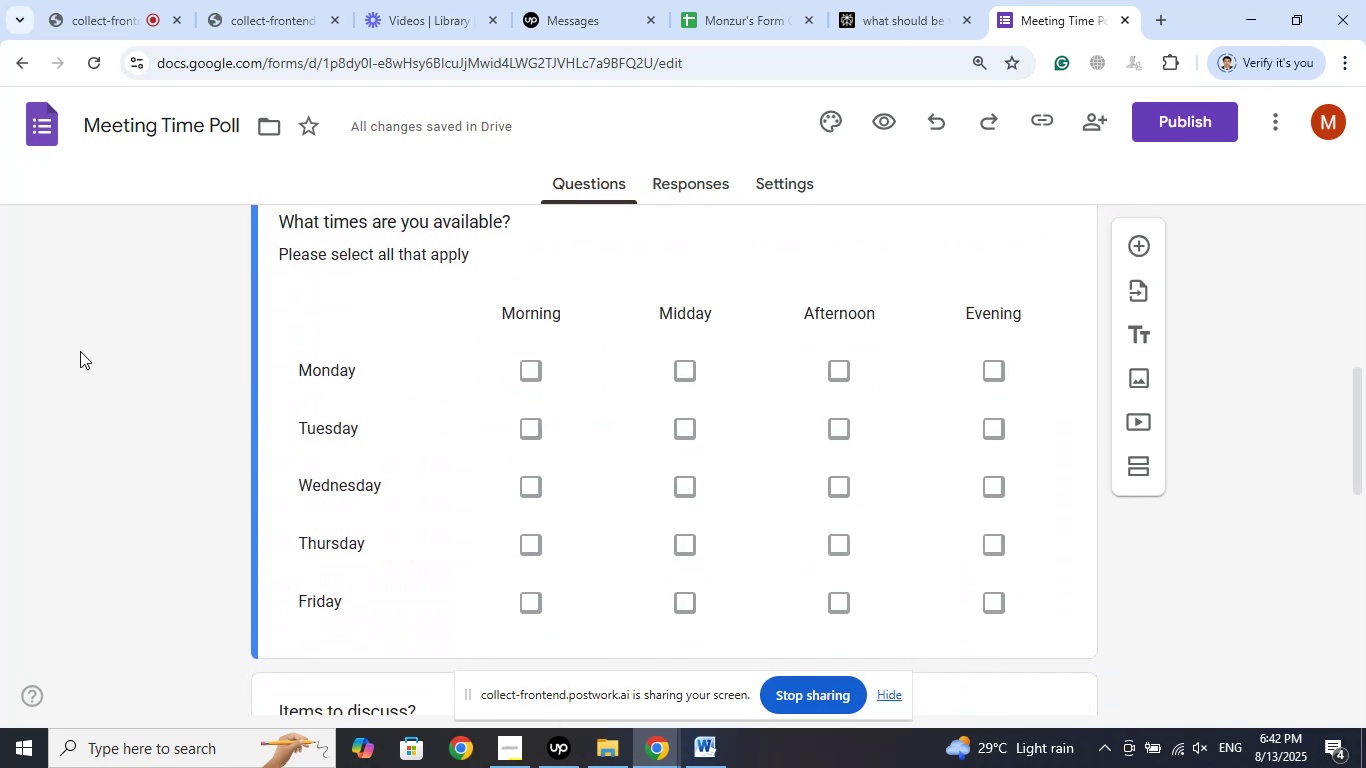 
scroll: coordinate [80, 351], scroll_direction: up, amount: 1.0
 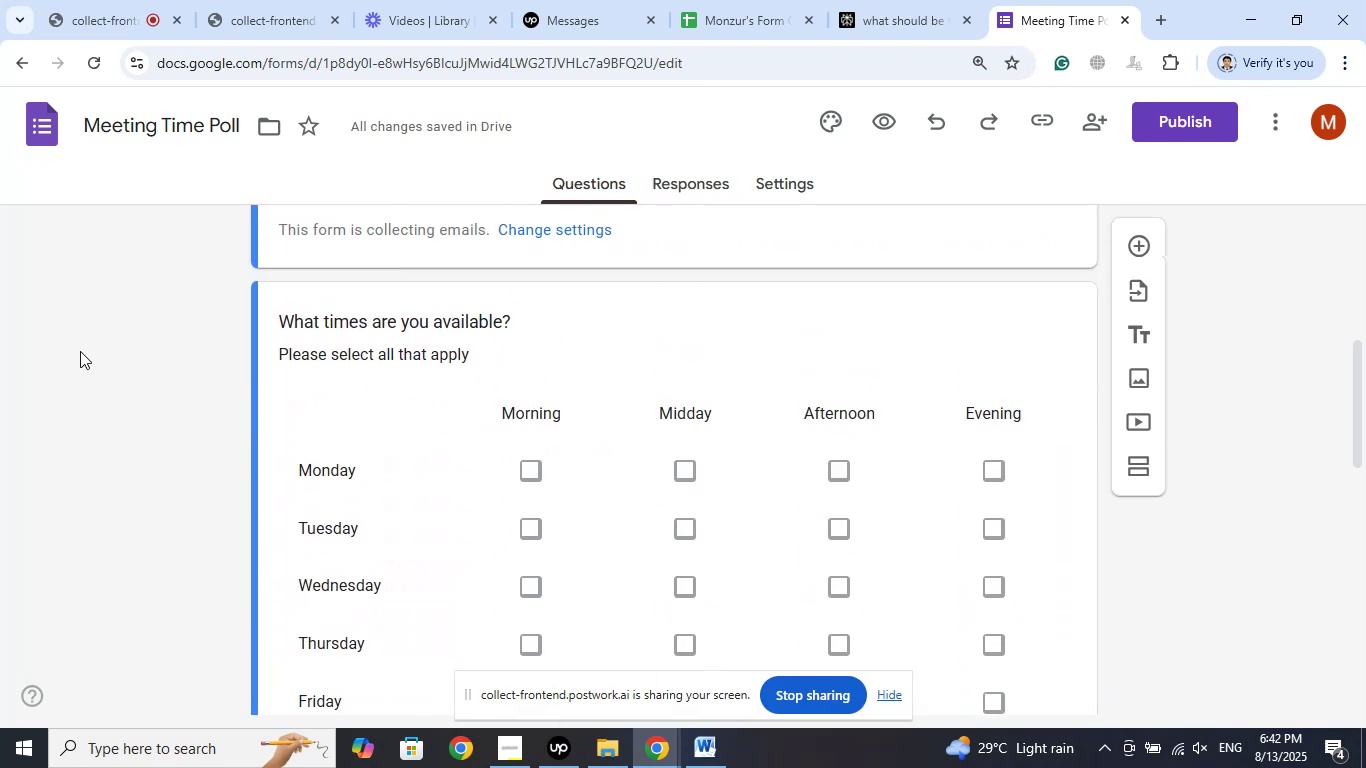 
scroll: coordinate [122, 314], scroll_direction: down, amount: 5.0
 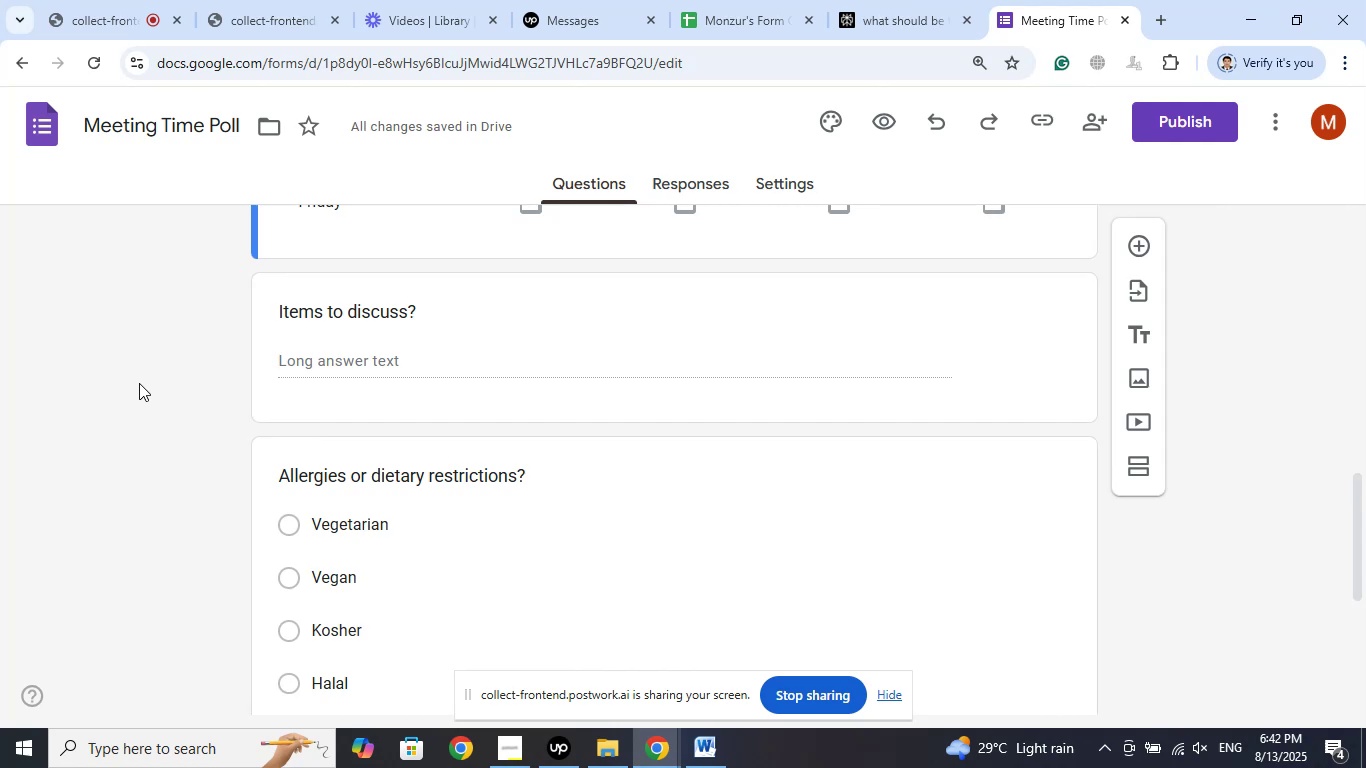 
wait(6.94)
 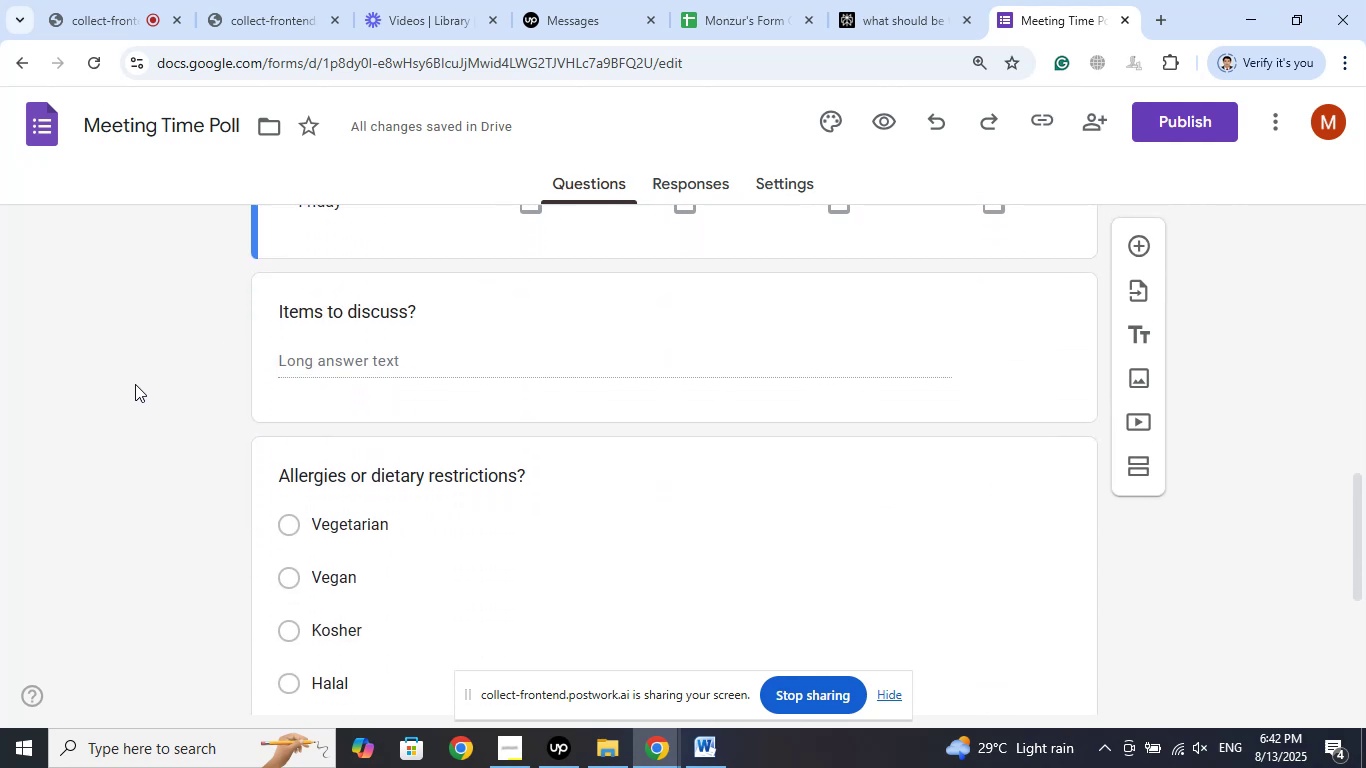 
scroll: coordinate [139, 383], scroll_direction: down, amount: 1.0
 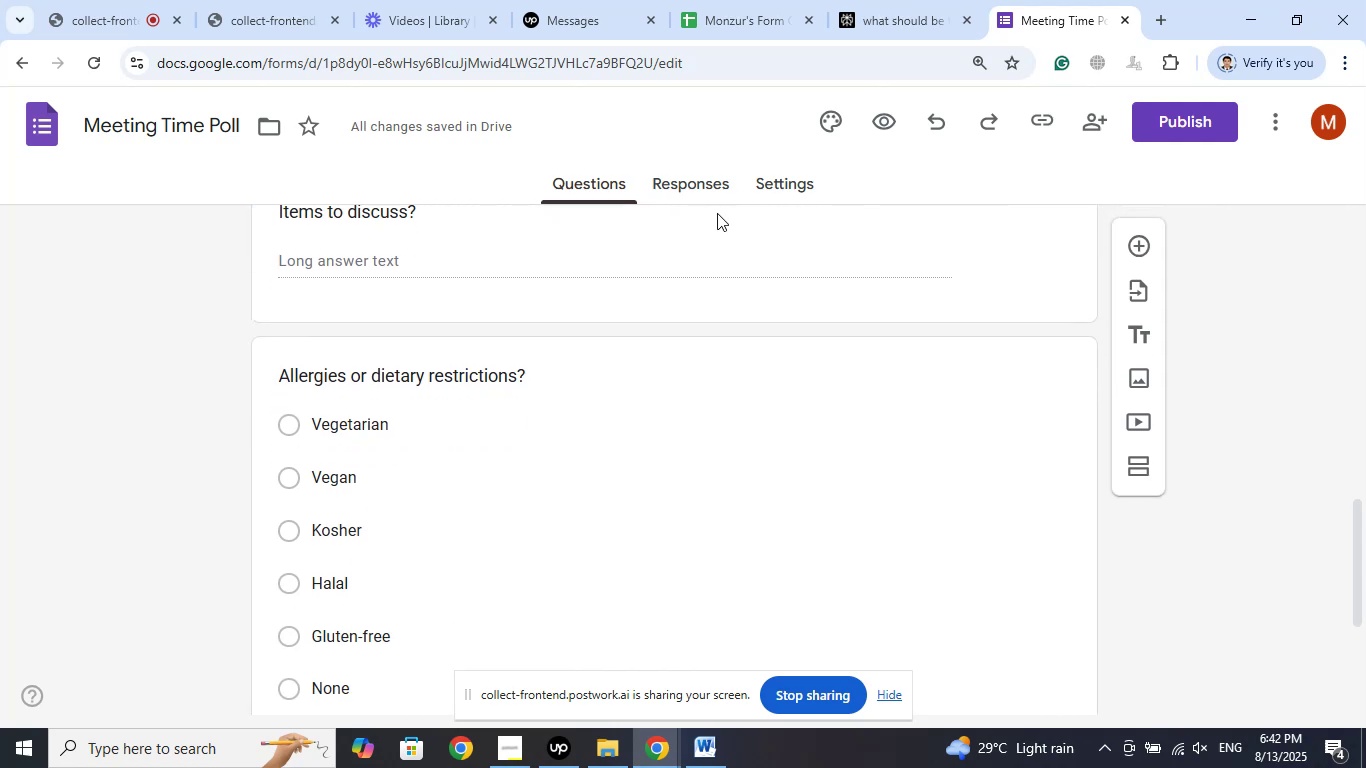 
left_click([869, 0])
 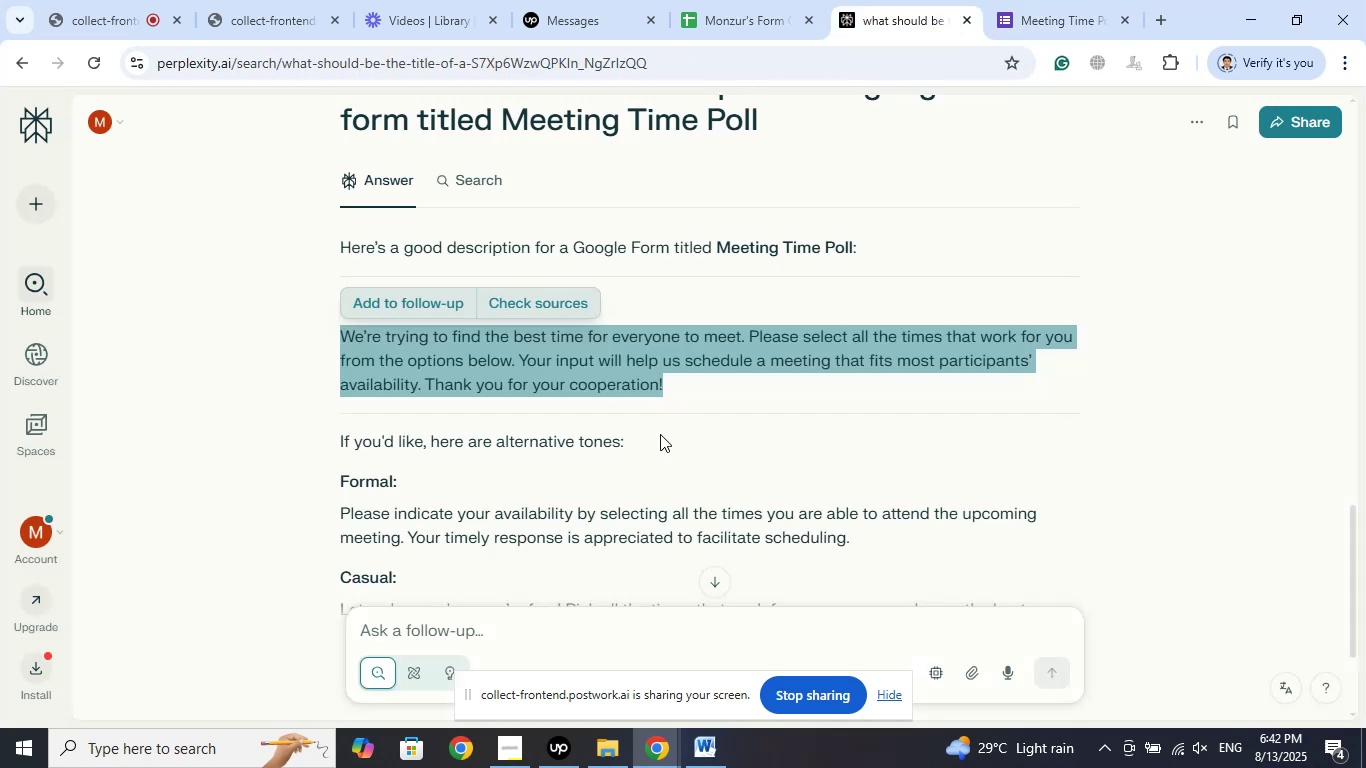 
scroll: coordinate [674, 427], scroll_direction: down, amount: 9.0
 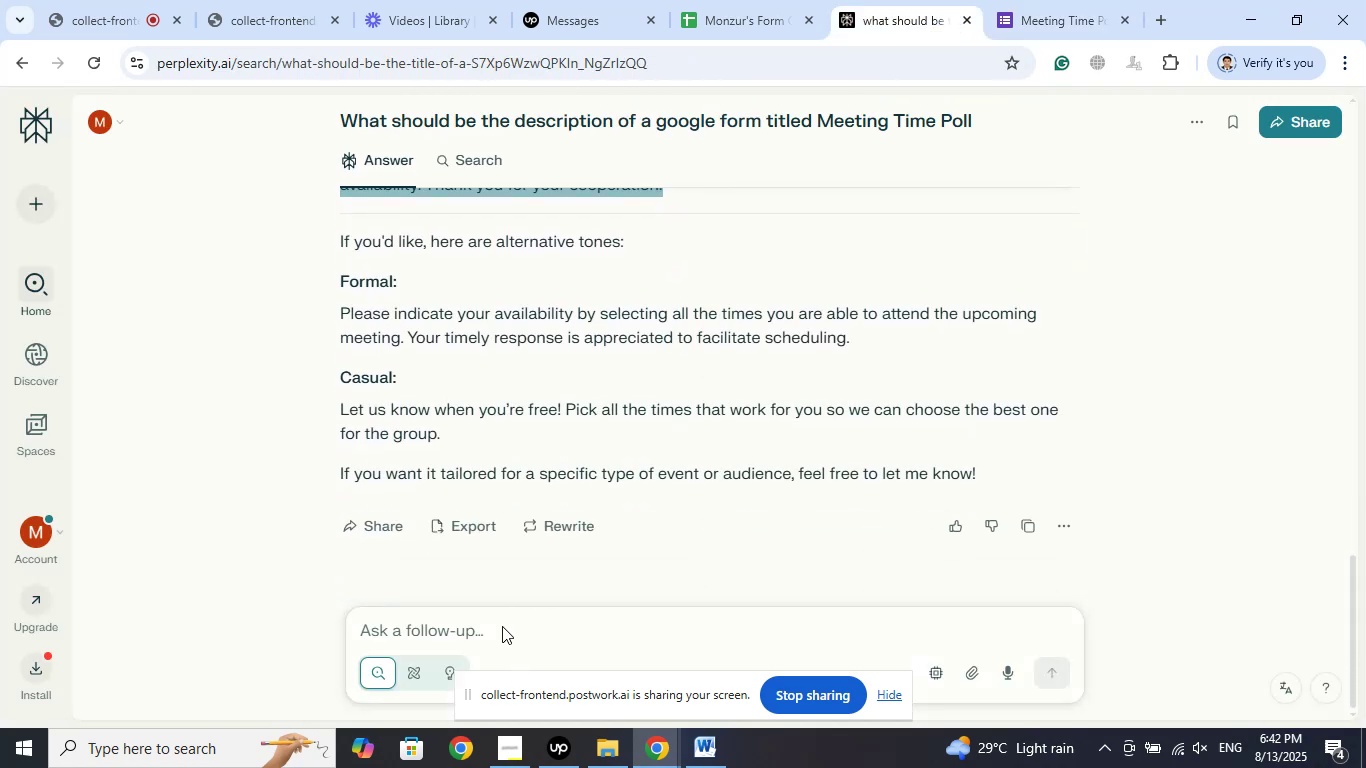 
left_click([502, 626])
 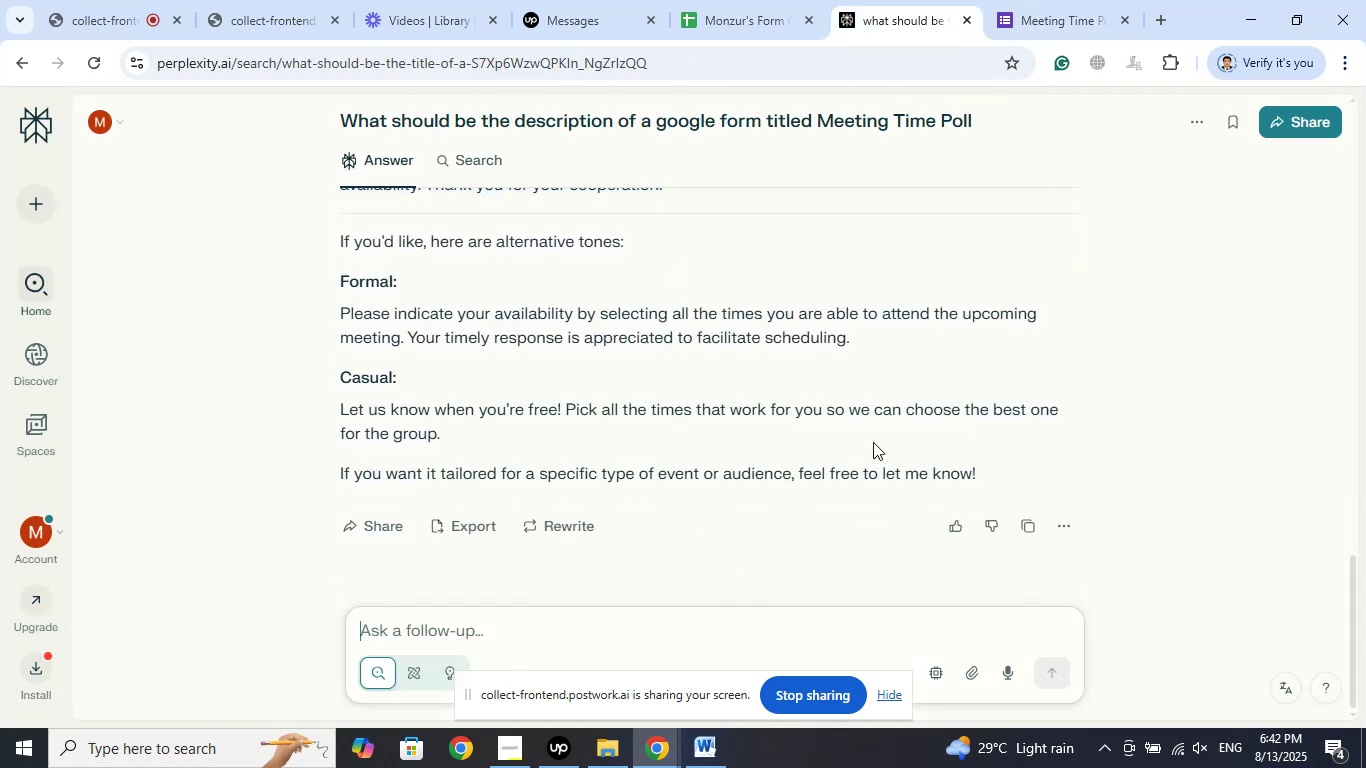 
scroll: coordinate [873, 442], scroll_direction: up, amount: 3.0
 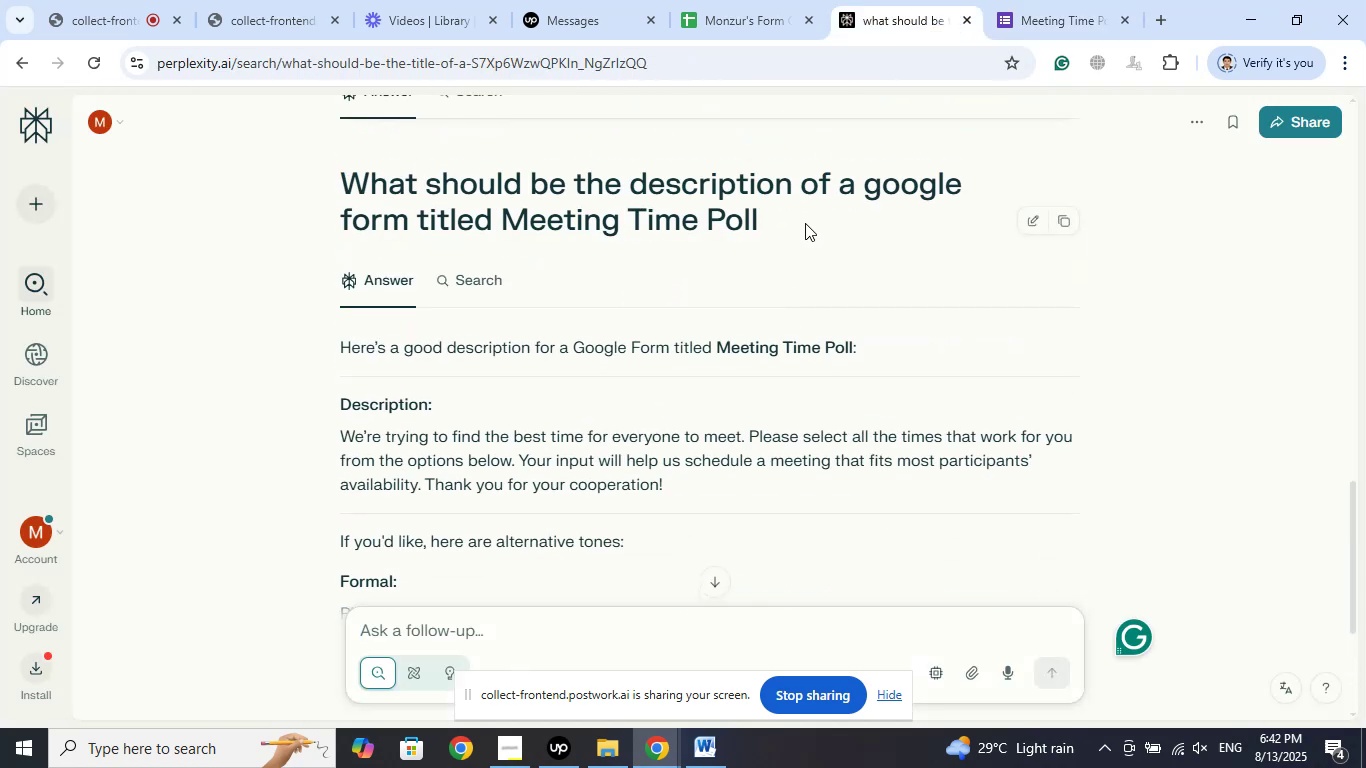 
left_click_drag(start_coordinate=[793, 211], to_coordinate=[333, 181])
 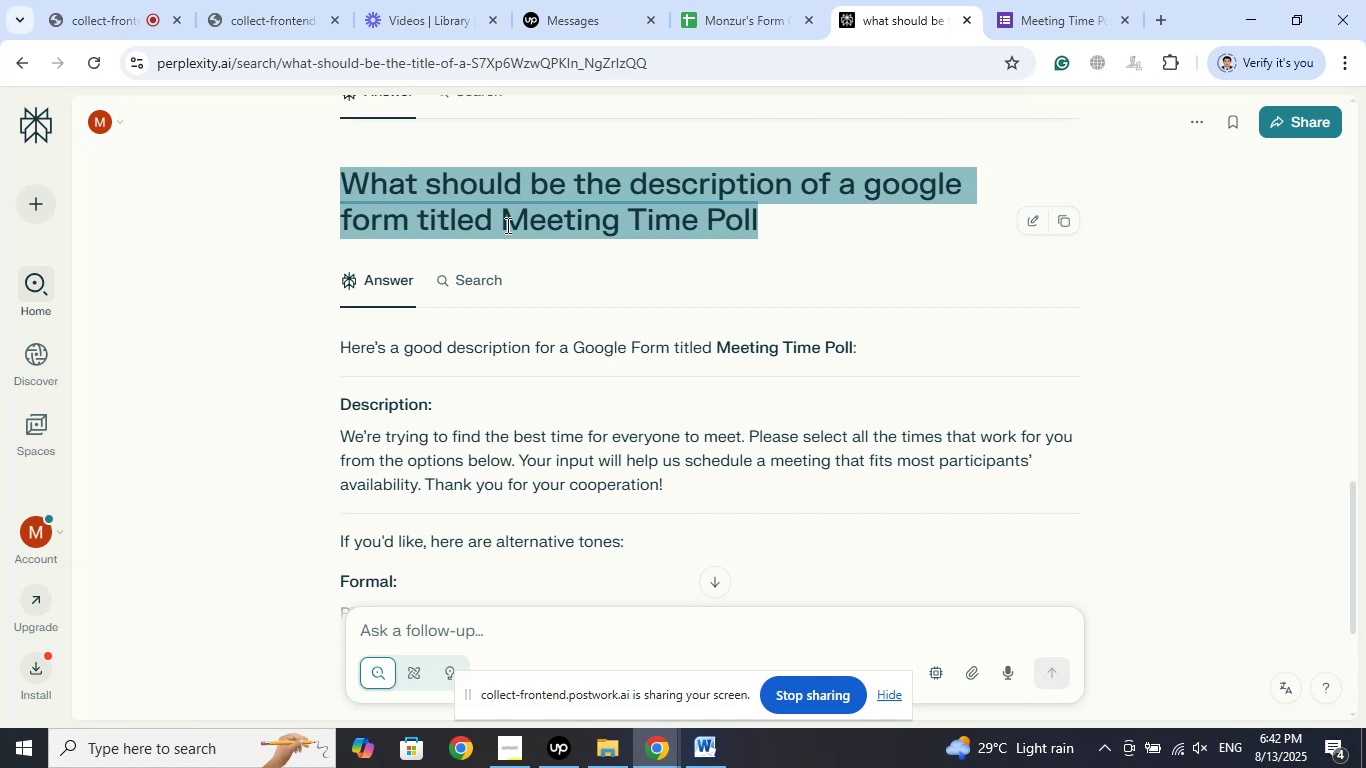 
right_click([506, 225])
 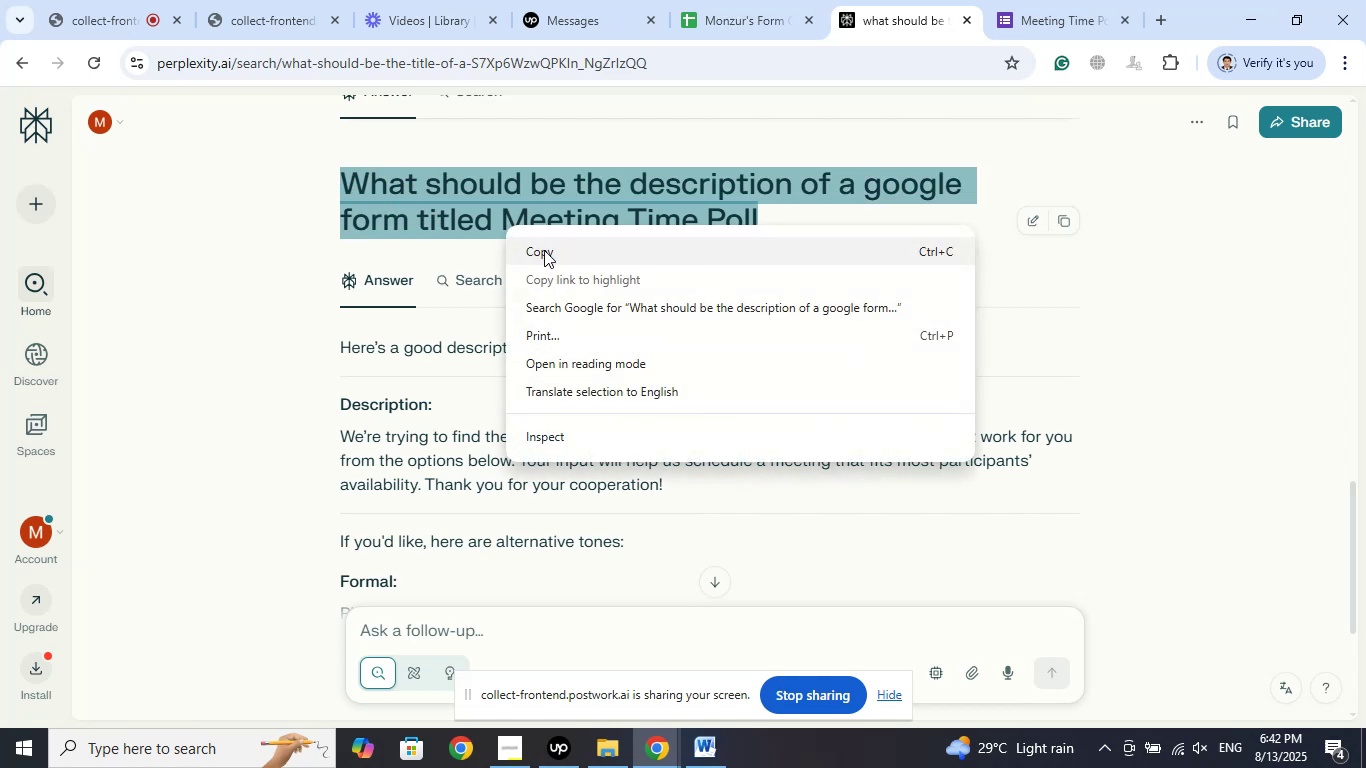 
left_click([544, 250])
 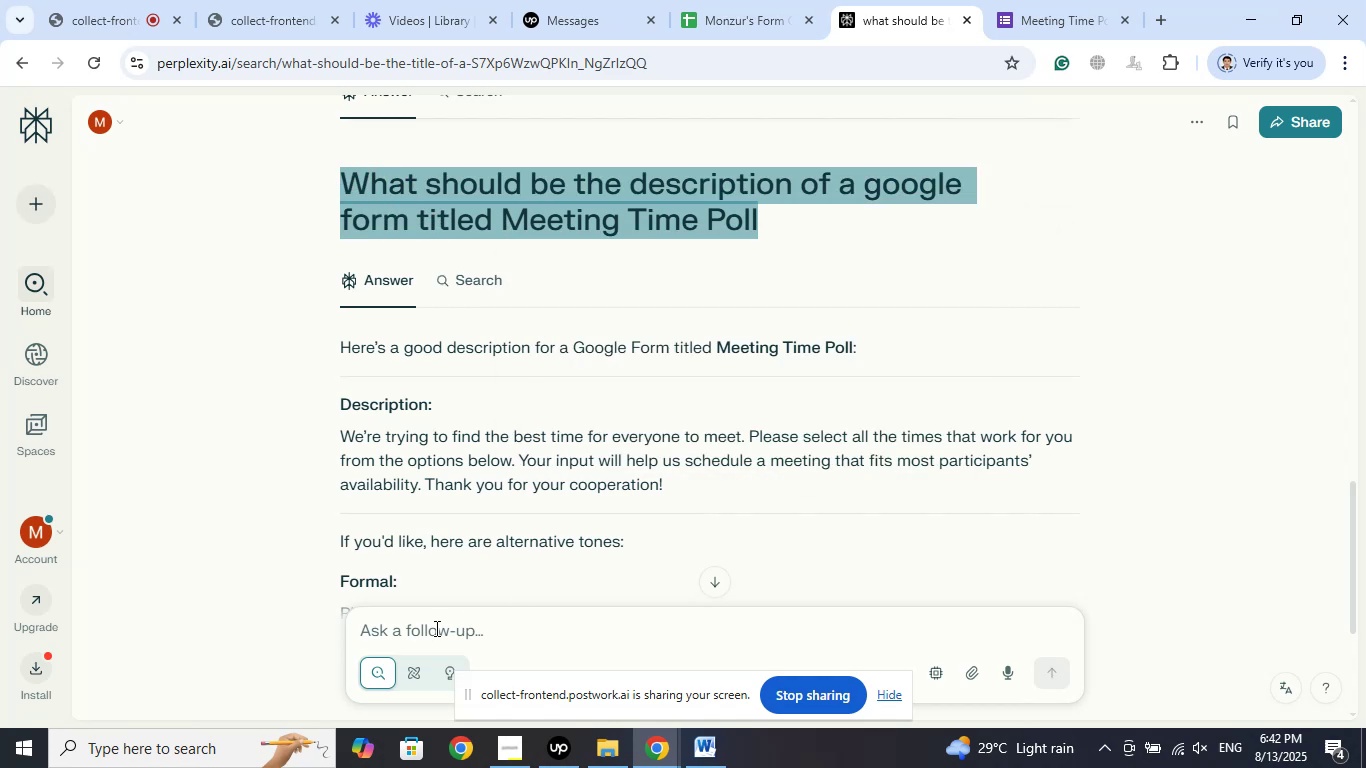 
left_click([435, 628])
 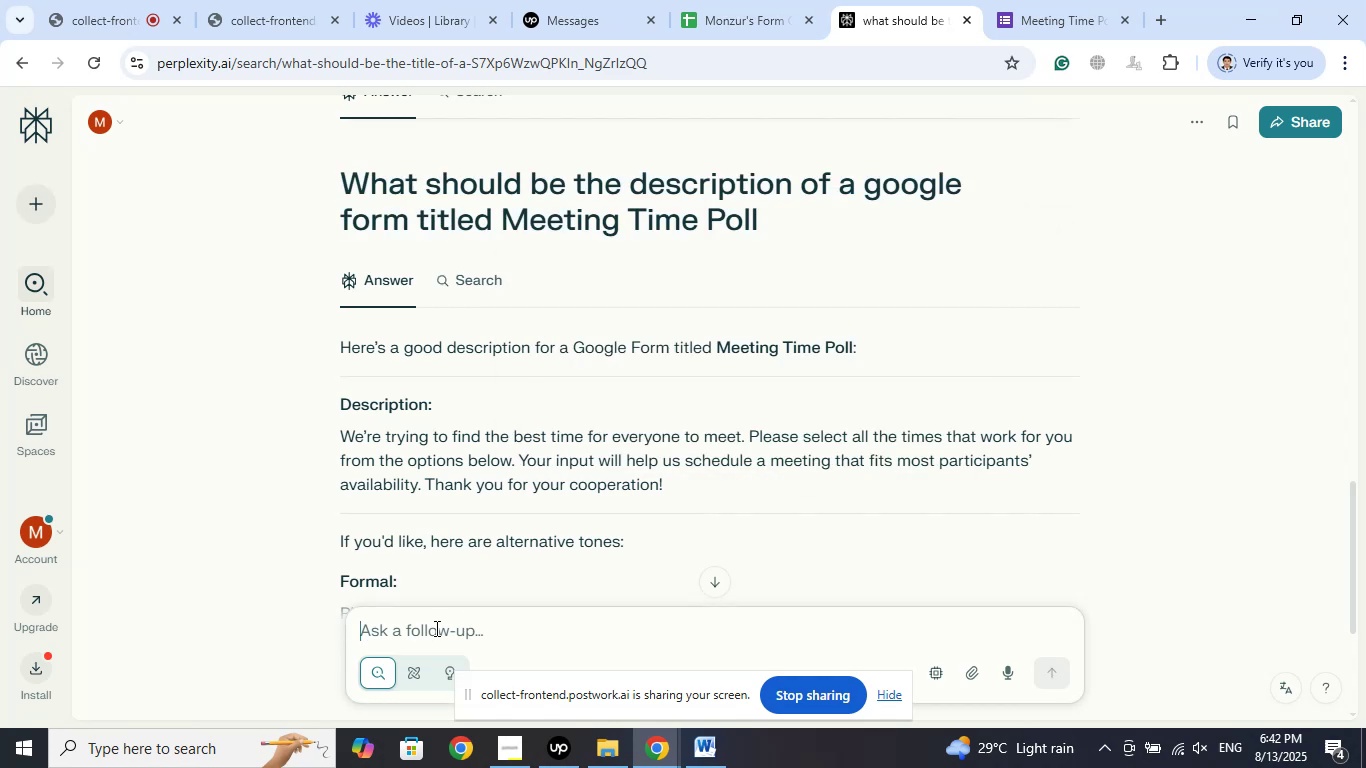 
right_click([435, 628])
 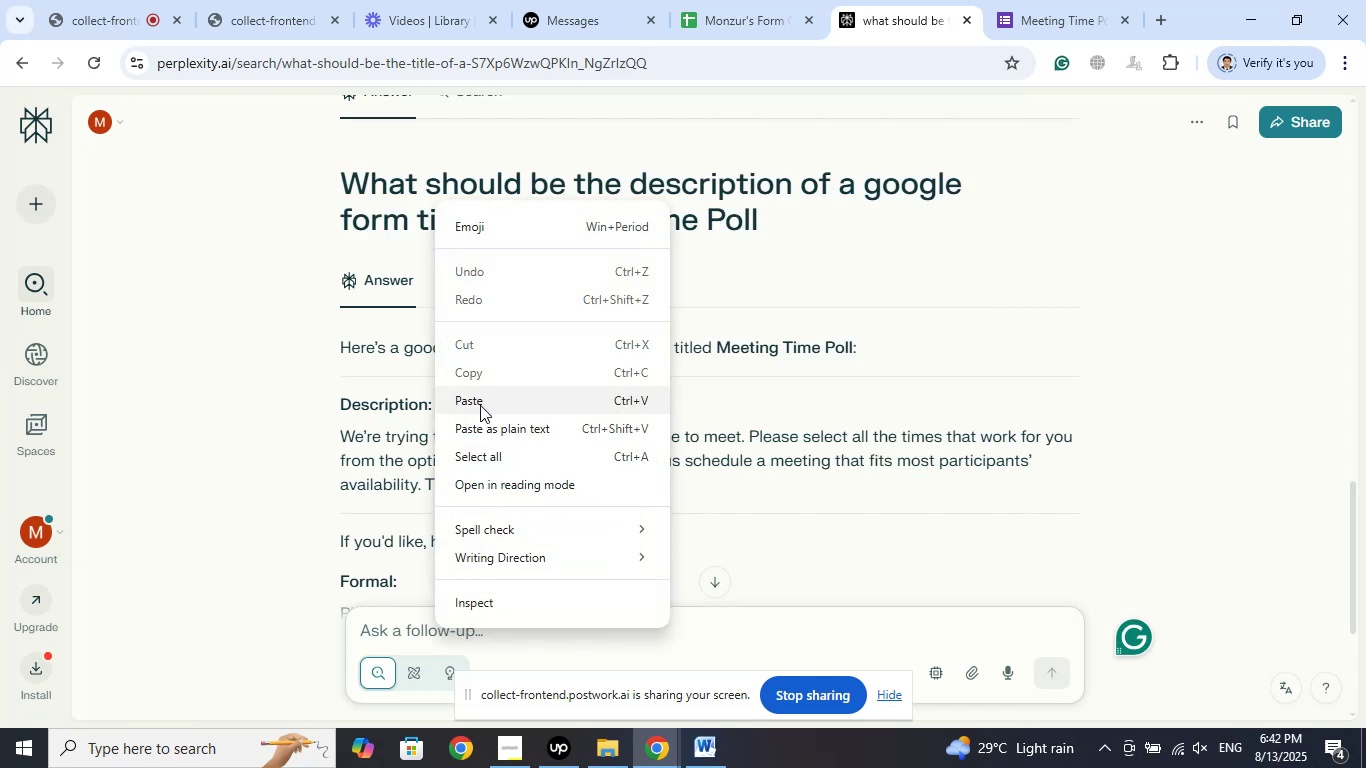 
left_click([480, 405])
 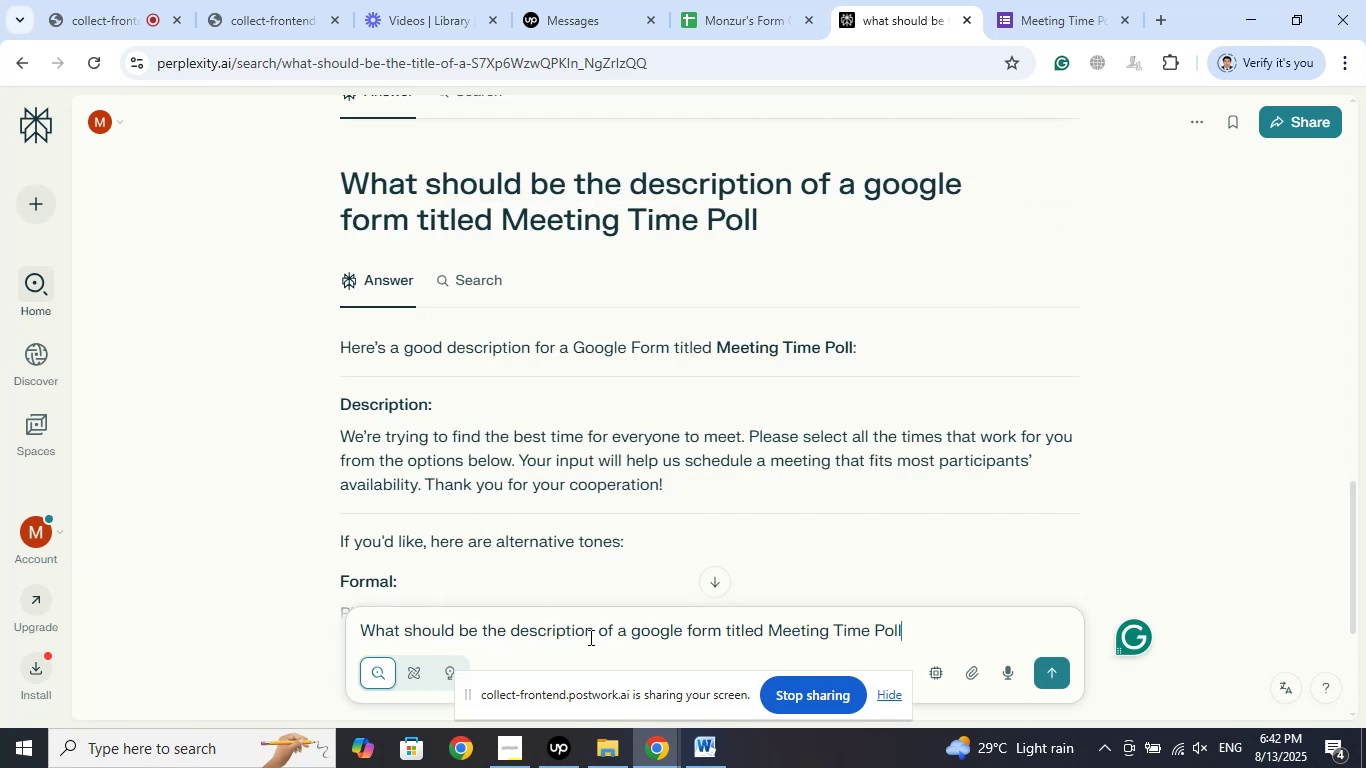 
left_click_drag(start_coordinate=[590, 635], to_coordinate=[511, 630])
 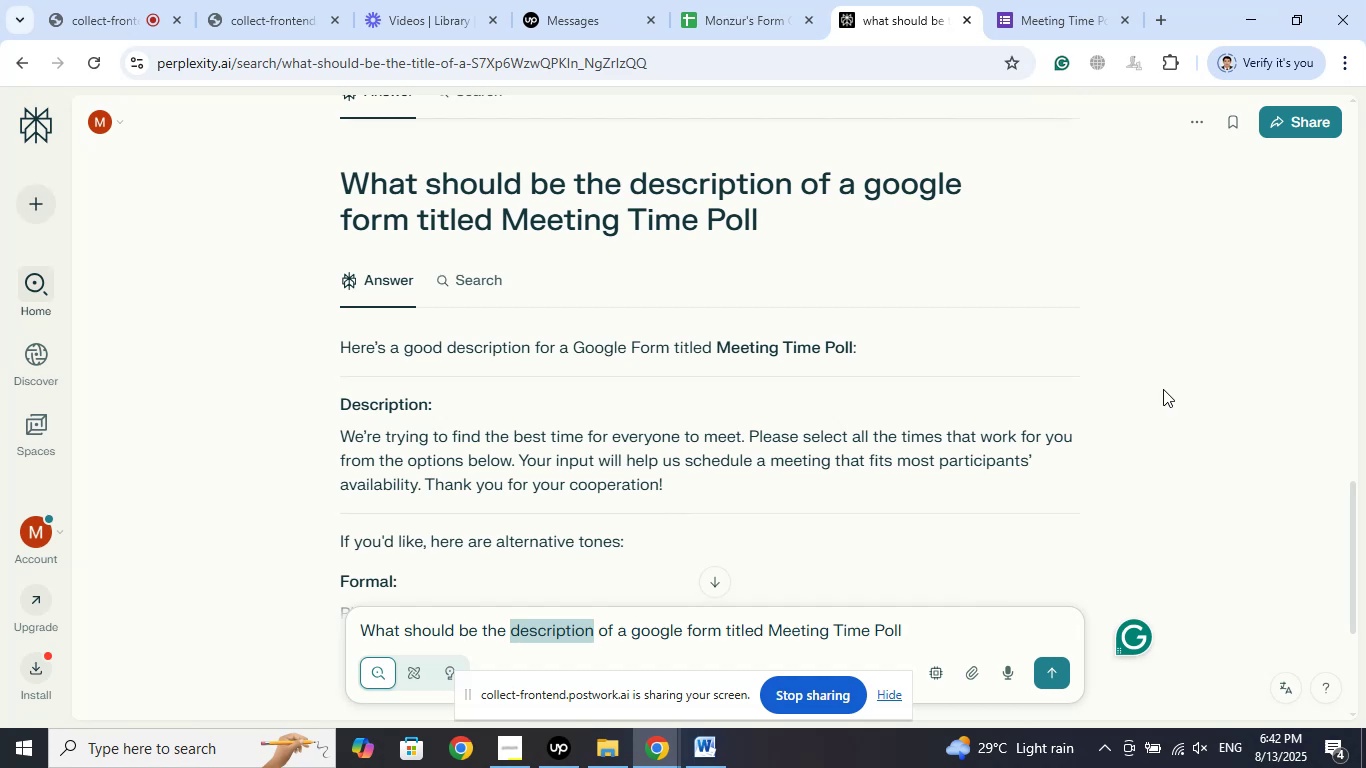 
type(questions)
 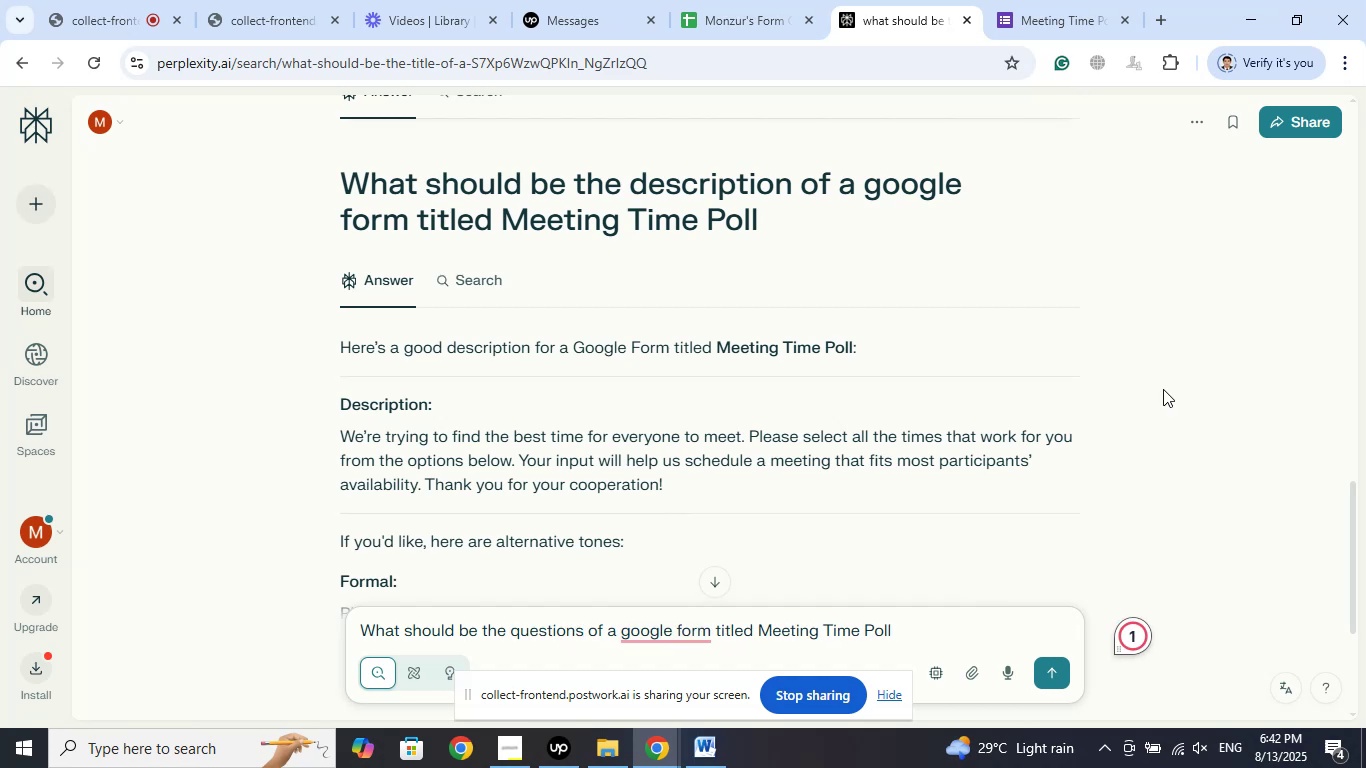 
key(Enter)
 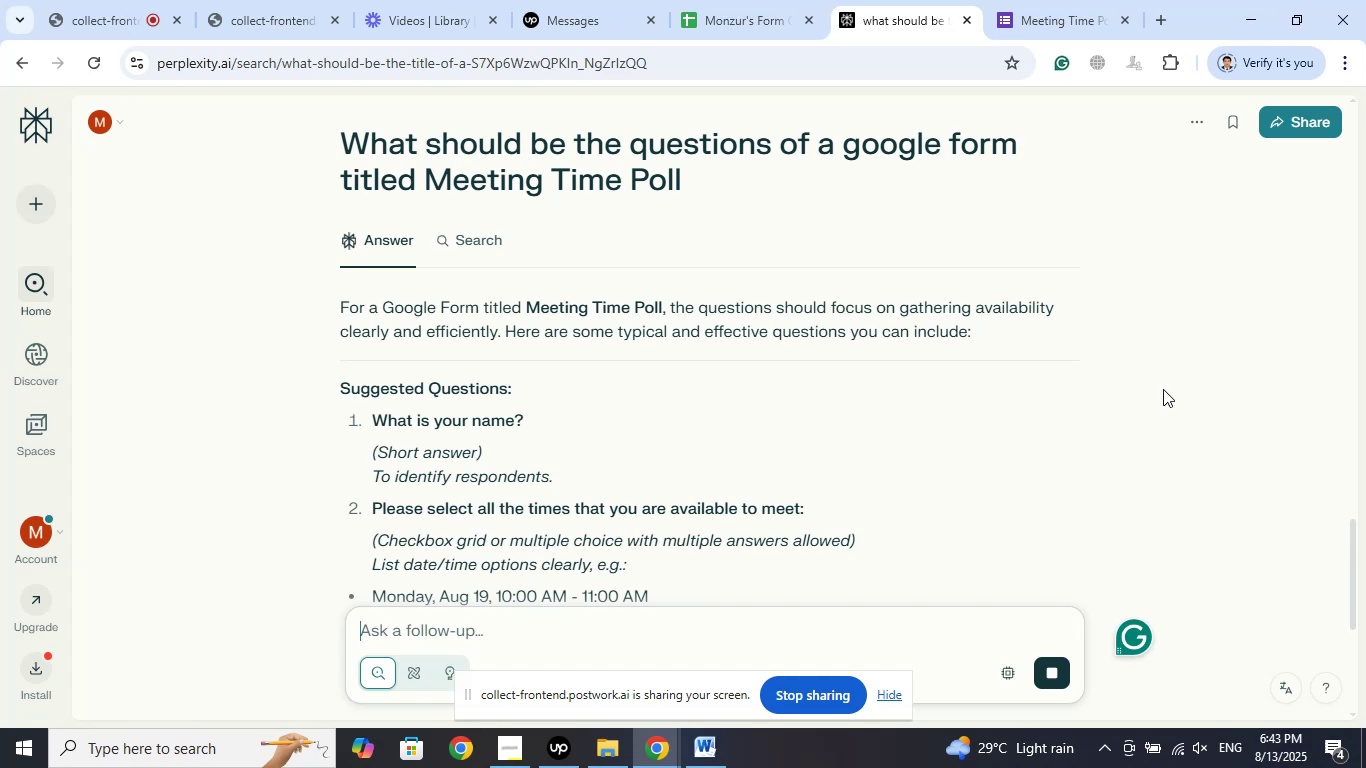 
wait(10.94)
 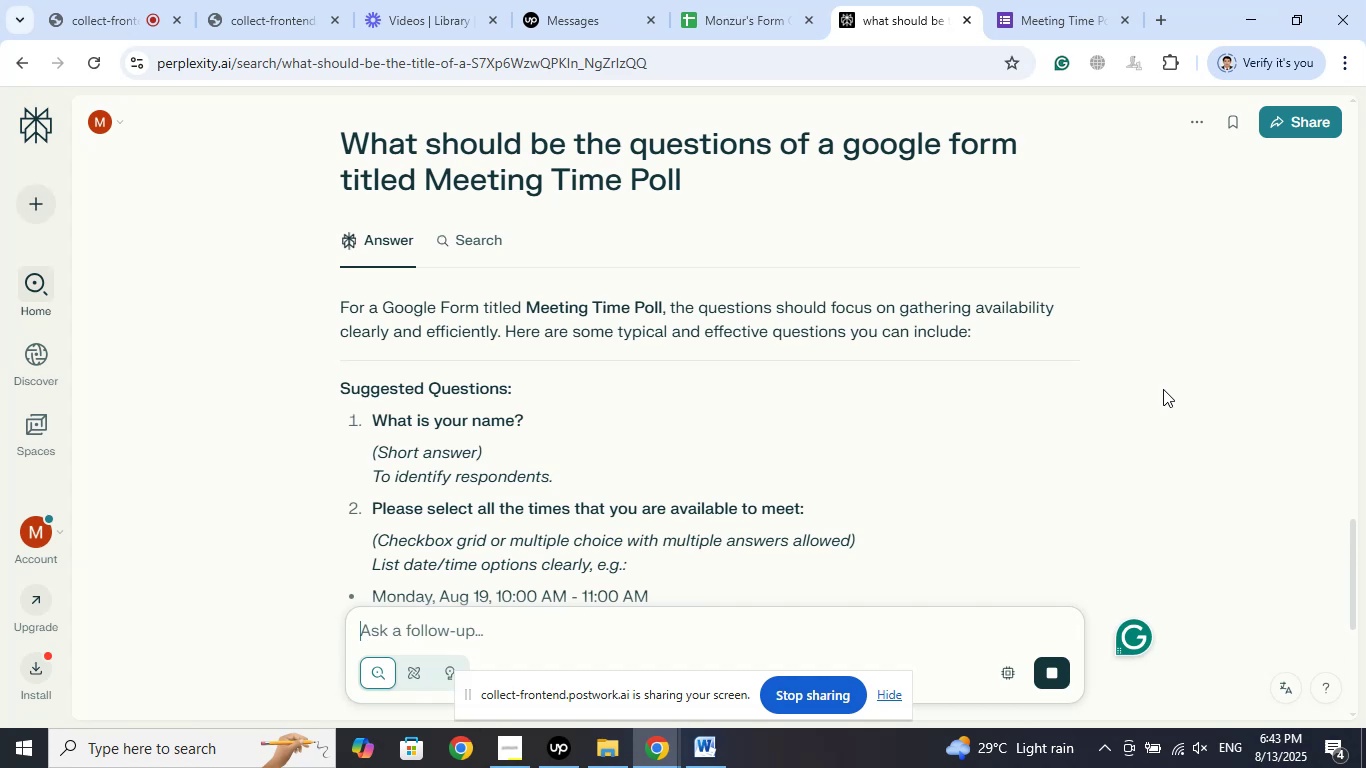 
scroll: coordinate [784, 396], scroll_direction: down, amount: 4.0
 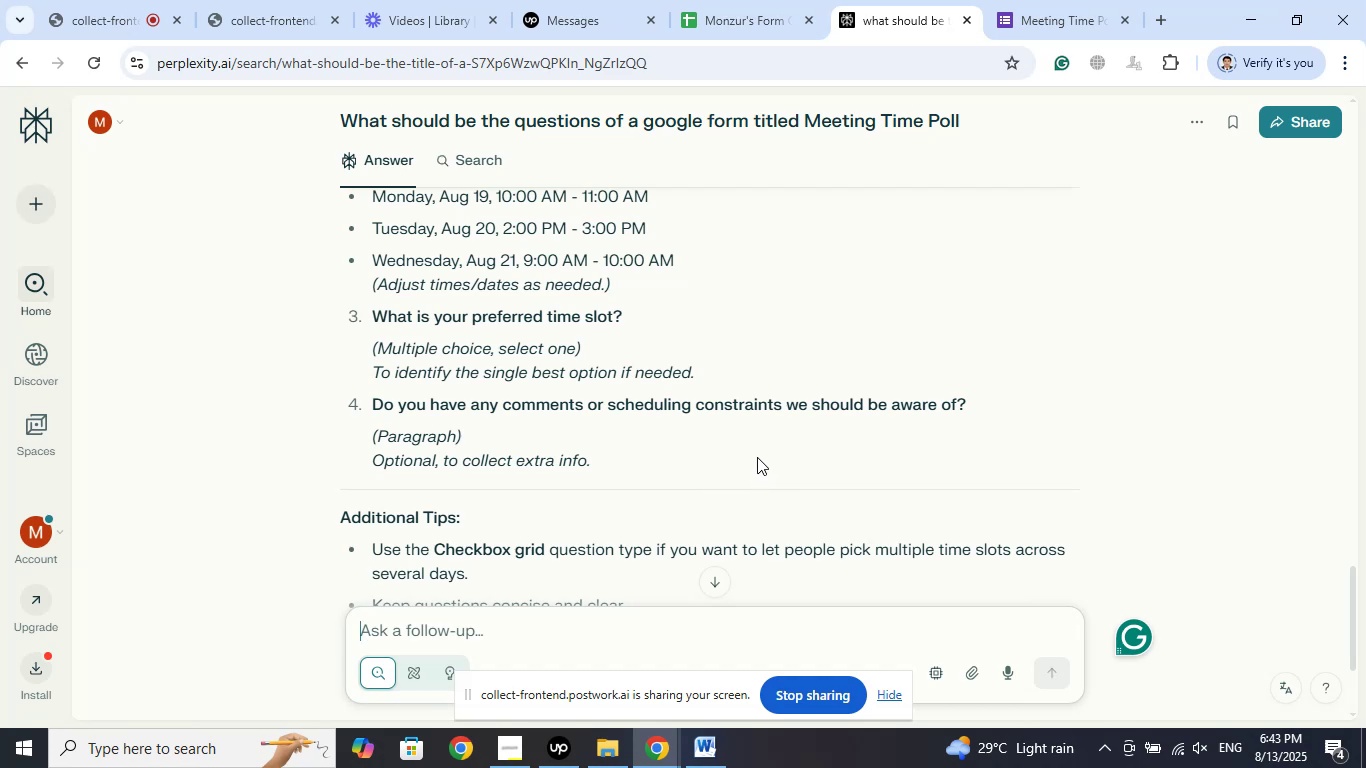 
wait(13.93)
 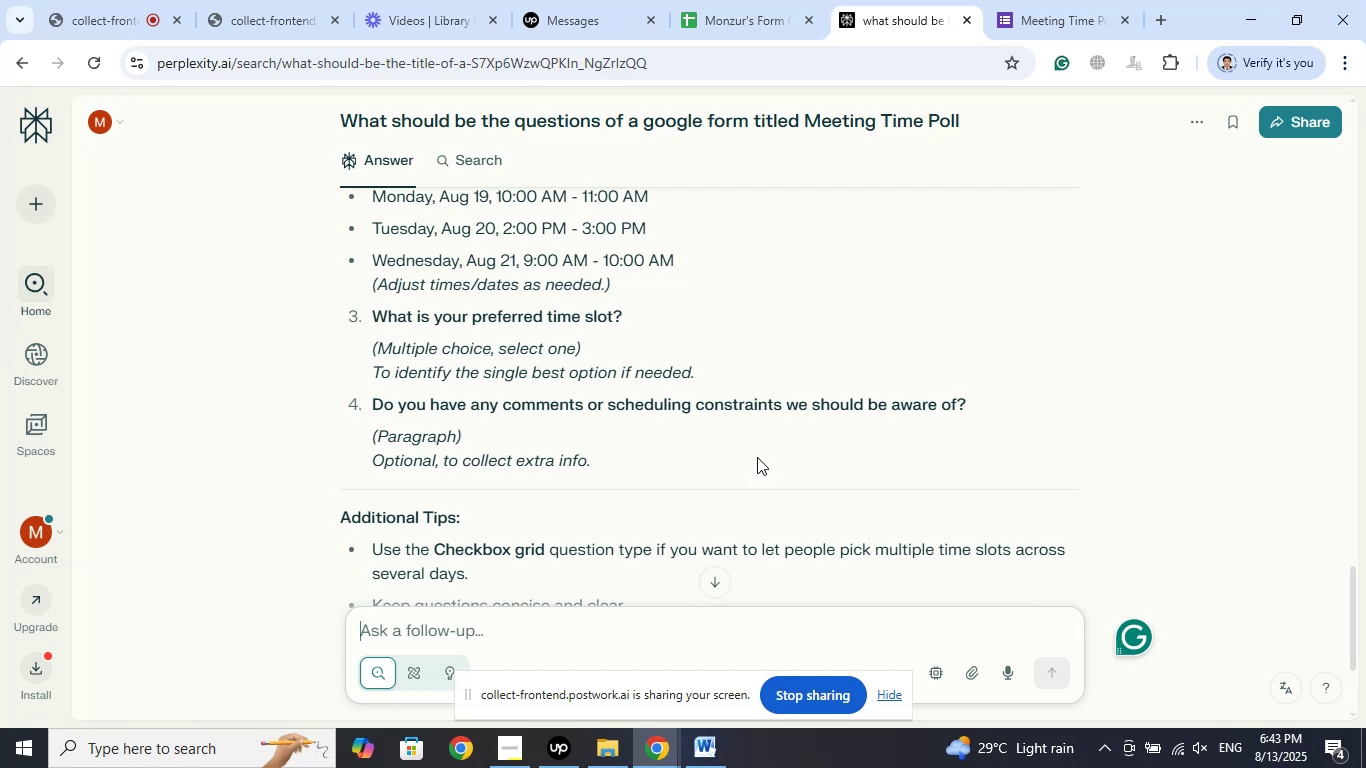 
scroll: coordinate [742, 390], scroll_direction: down, amount: 2.0
 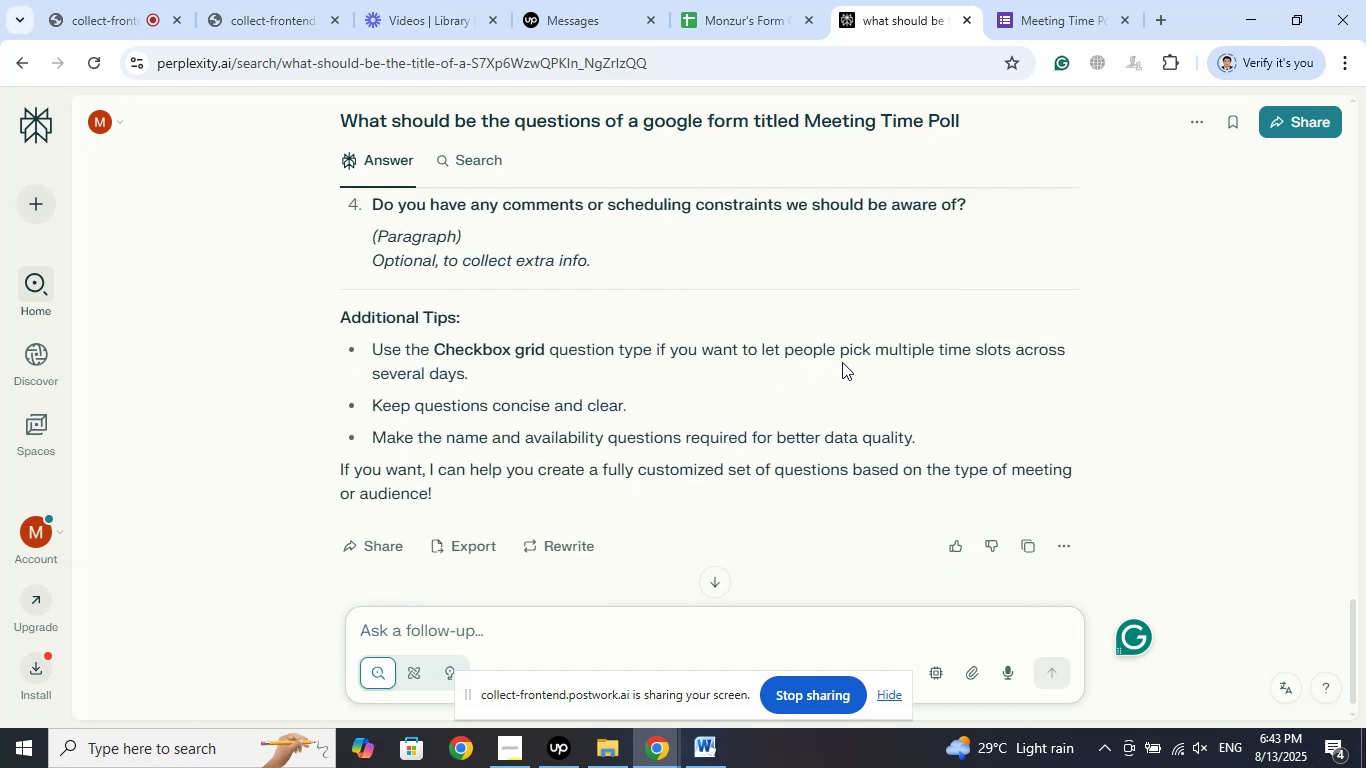 
wait(7.09)
 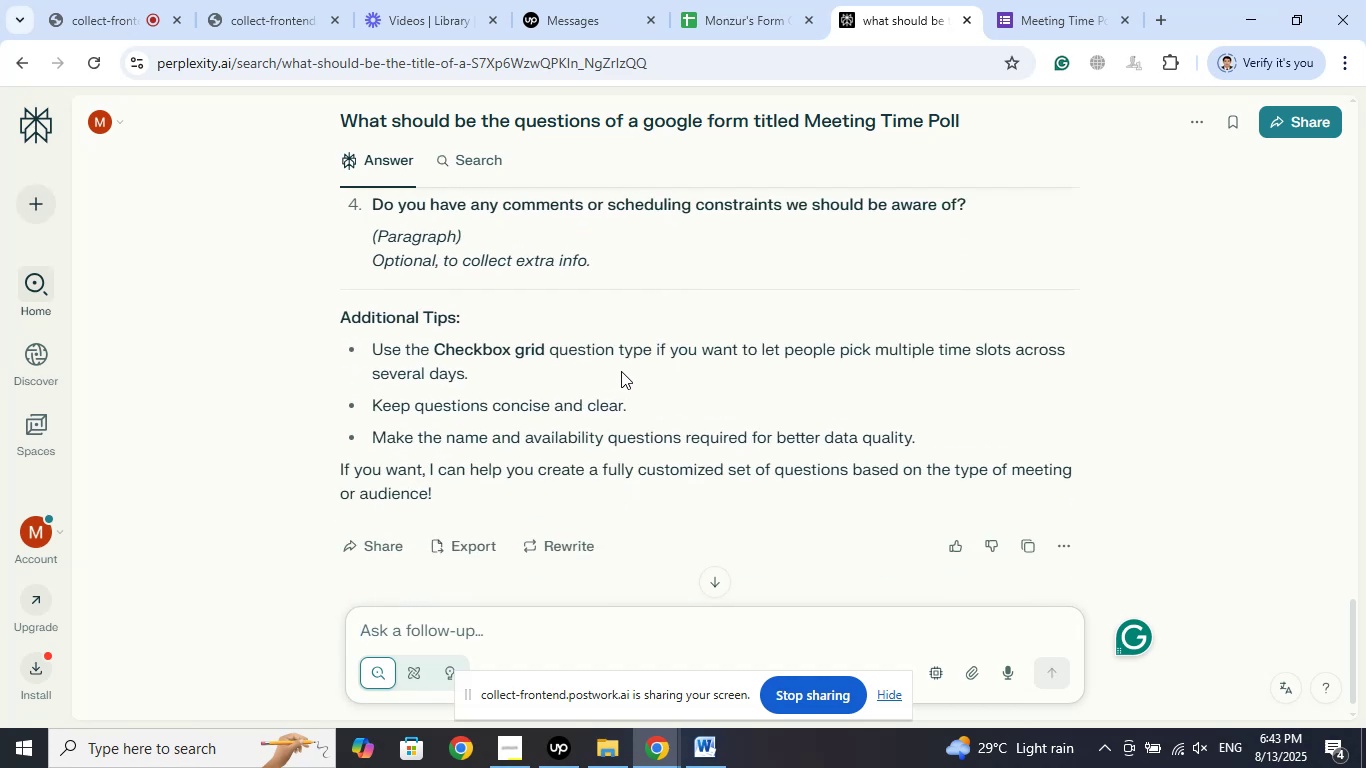 
scroll: coordinate [922, 362], scroll_direction: down, amount: 2.0
 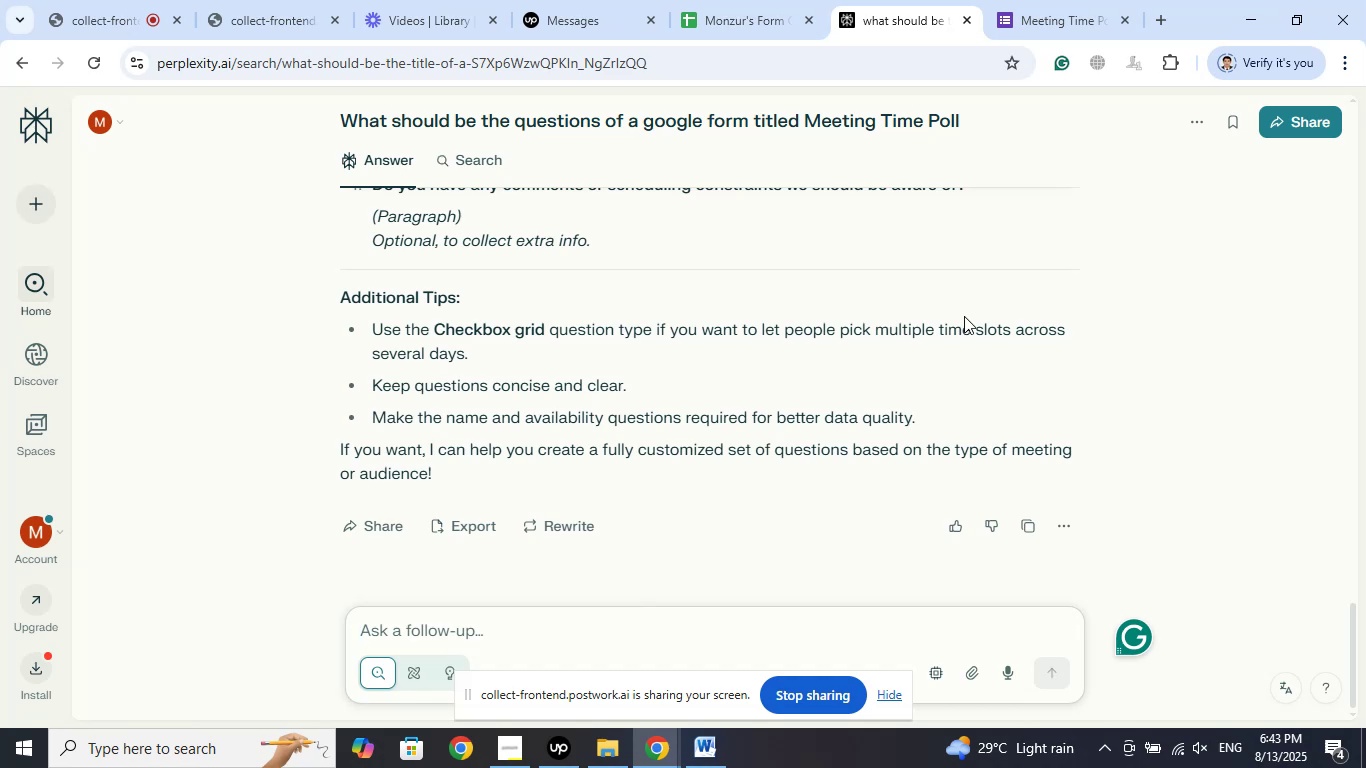 
left_click([1048, 0])
 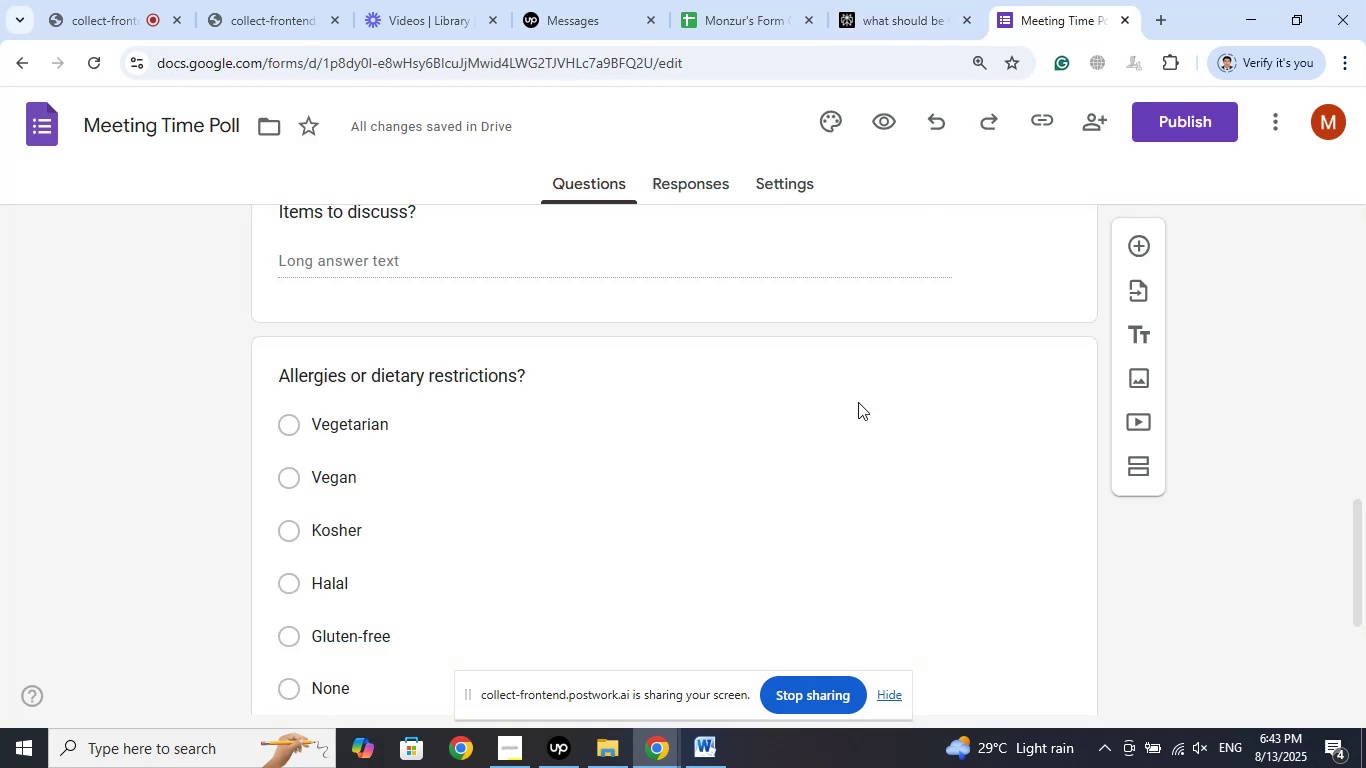 
scroll: coordinate [859, 433], scroll_direction: up, amount: 3.0
 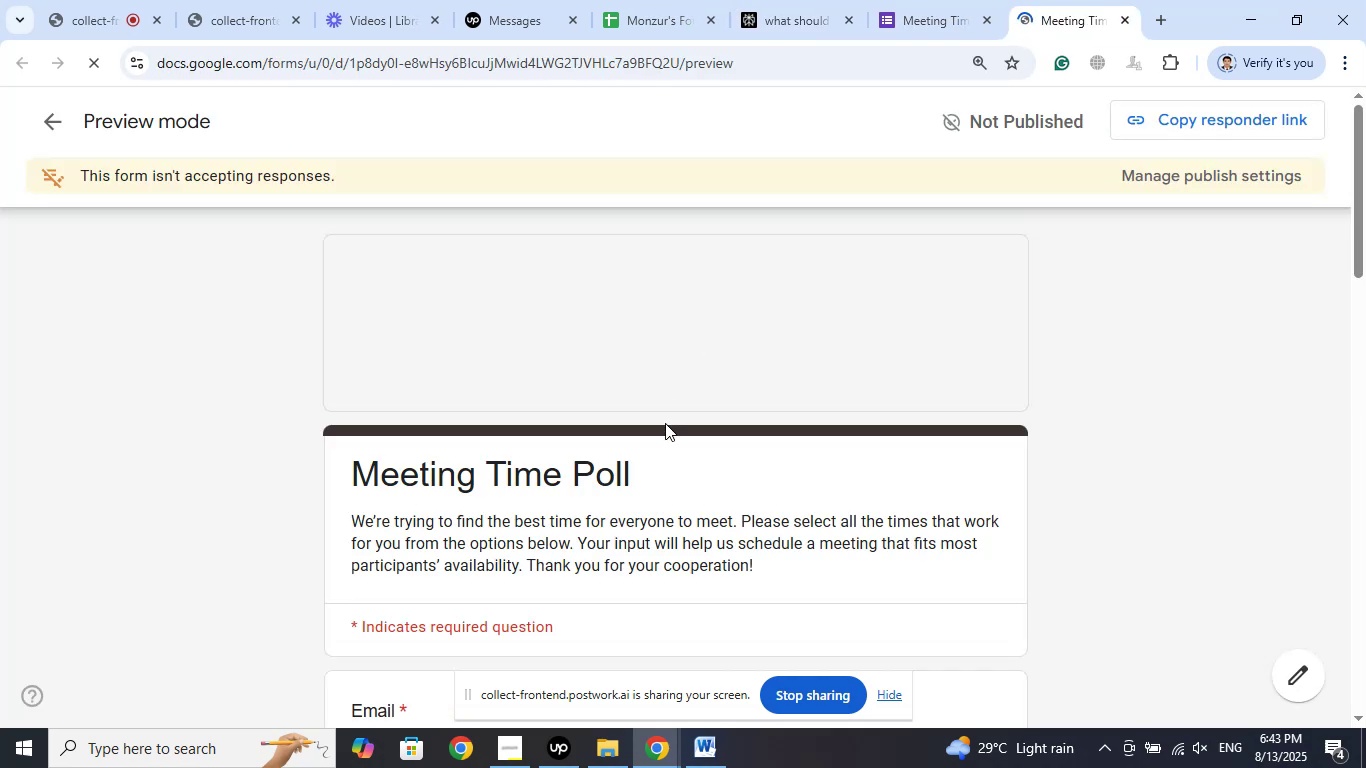 
scroll: coordinate [1023, 421], scroll_direction: down, amount: 10.0
 